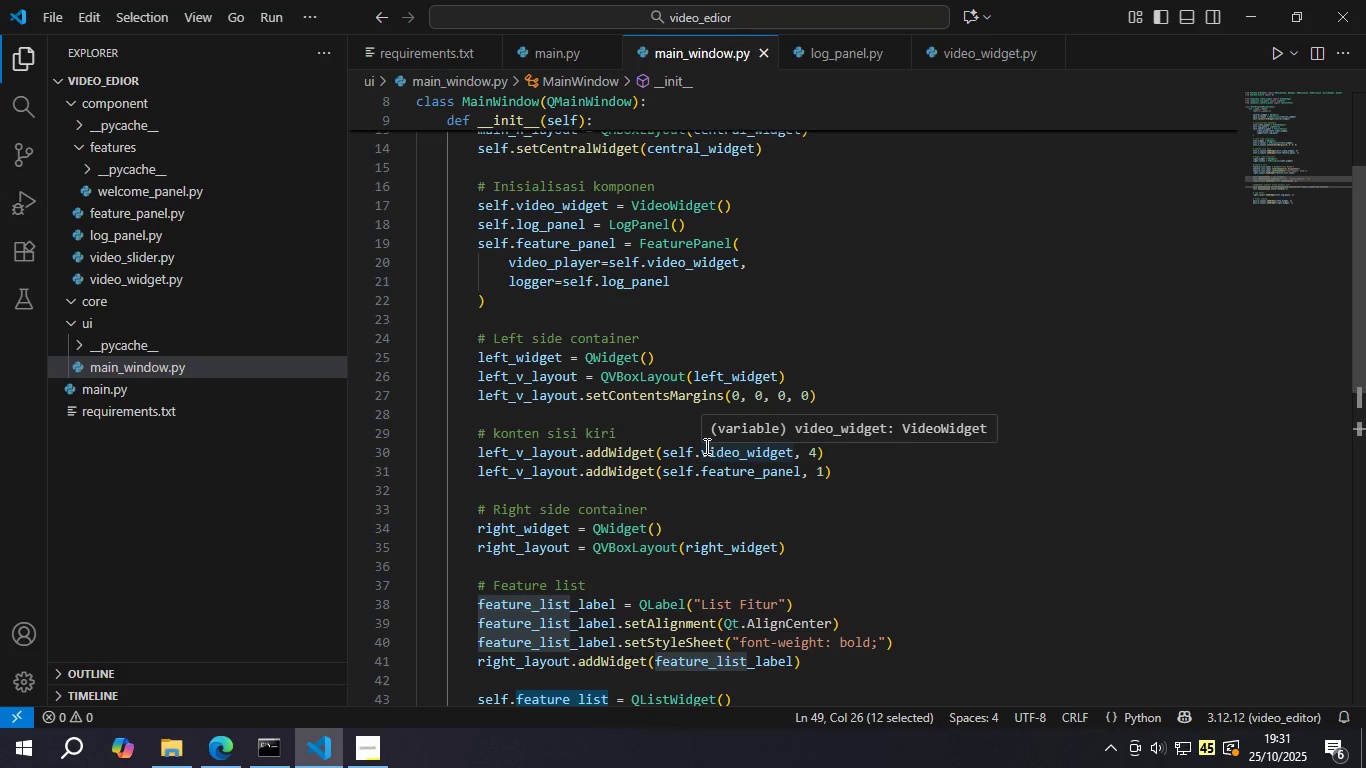 
wait(6.37)
 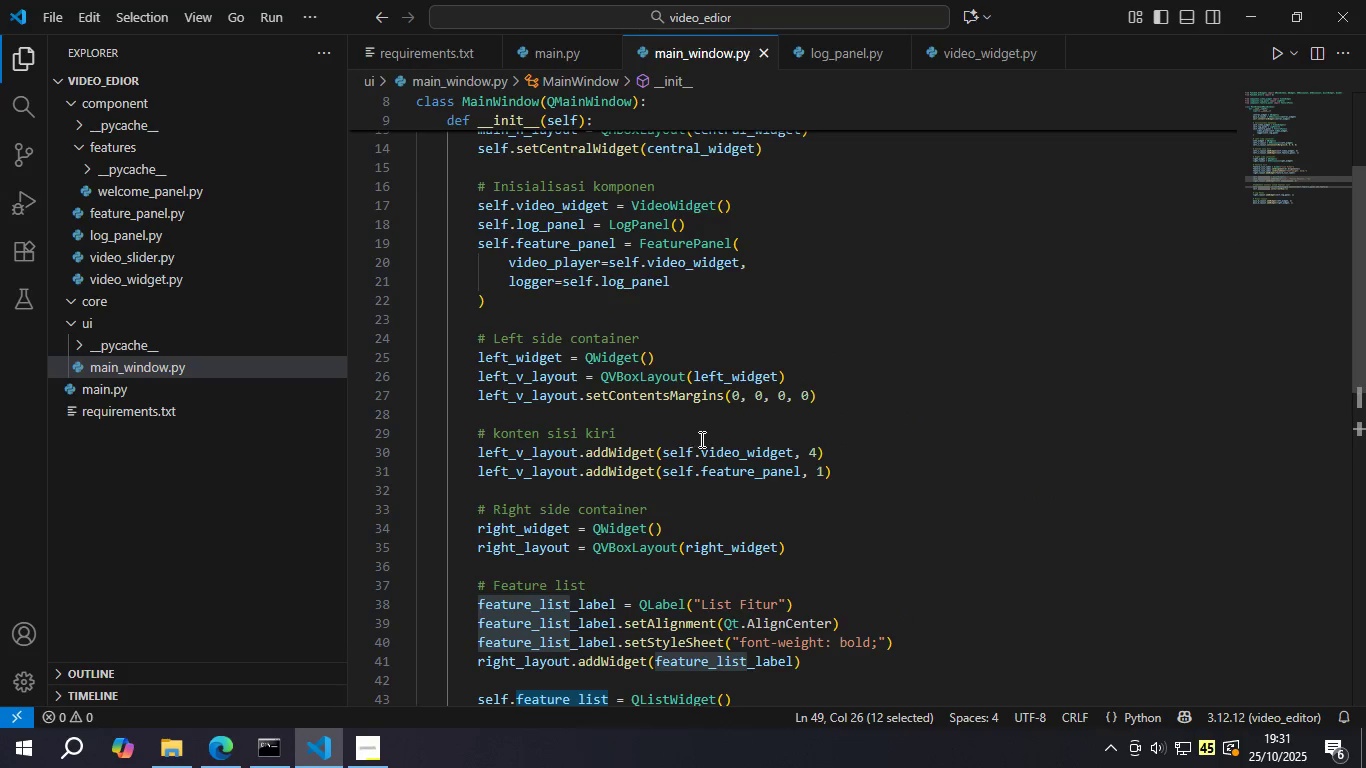 
scroll: coordinate [705, 446], scroll_direction: down, amount: 4.0
 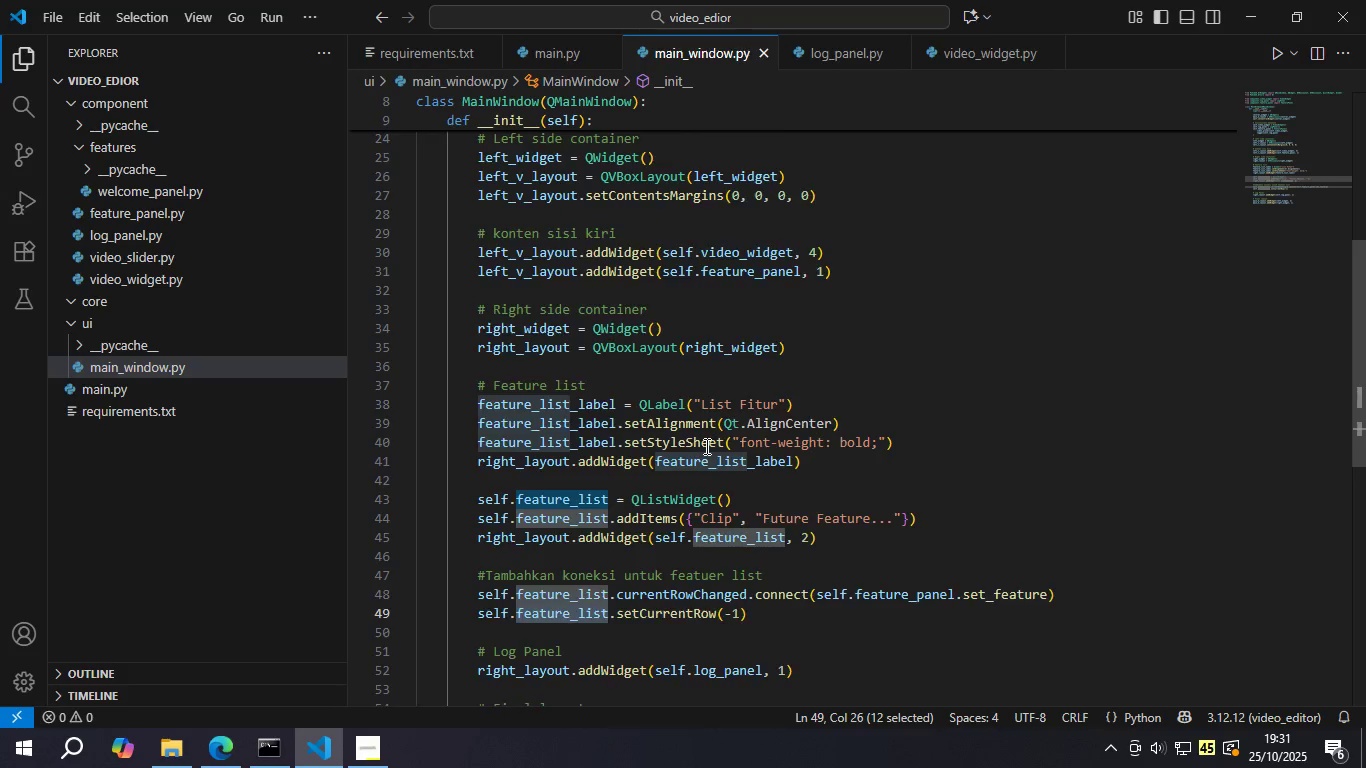 
scroll: coordinate [705, 446], scroll_direction: up, amount: 7.0
 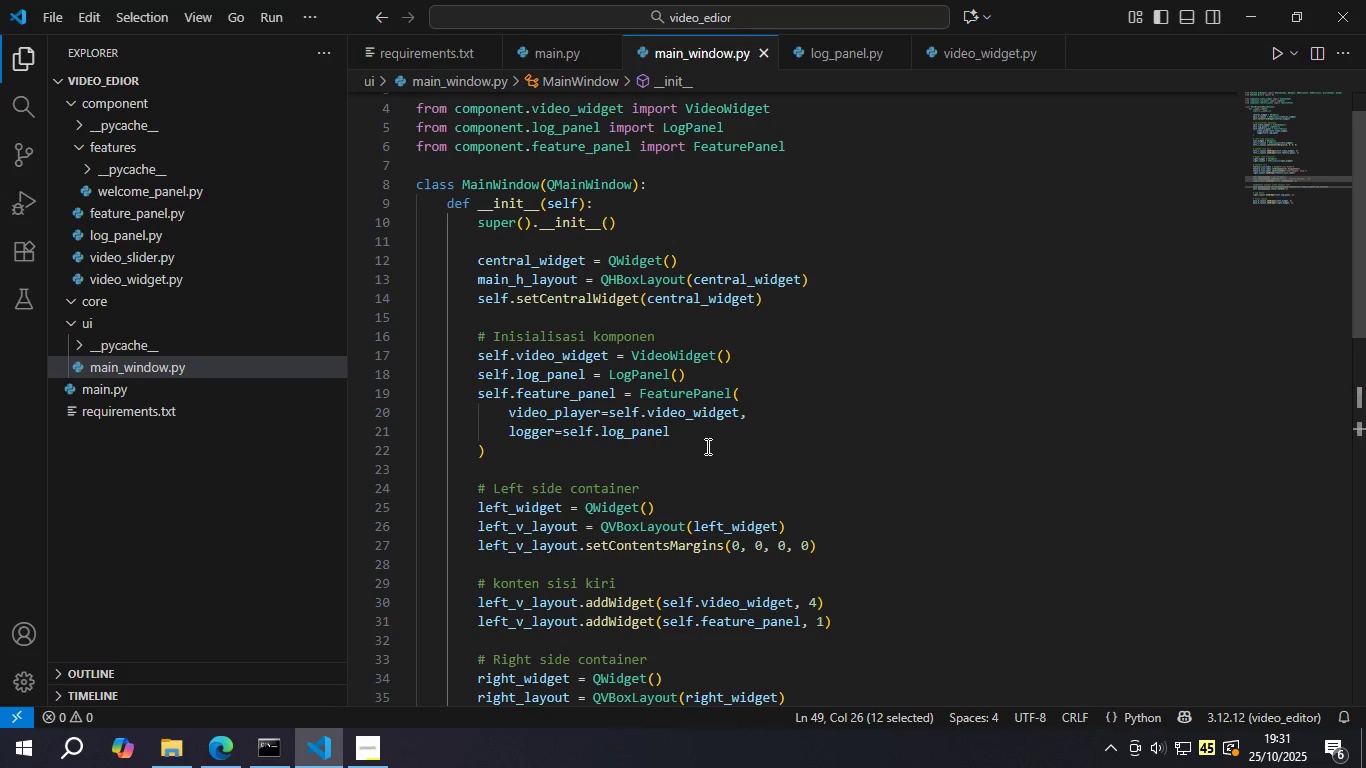 
wait(7.67)
 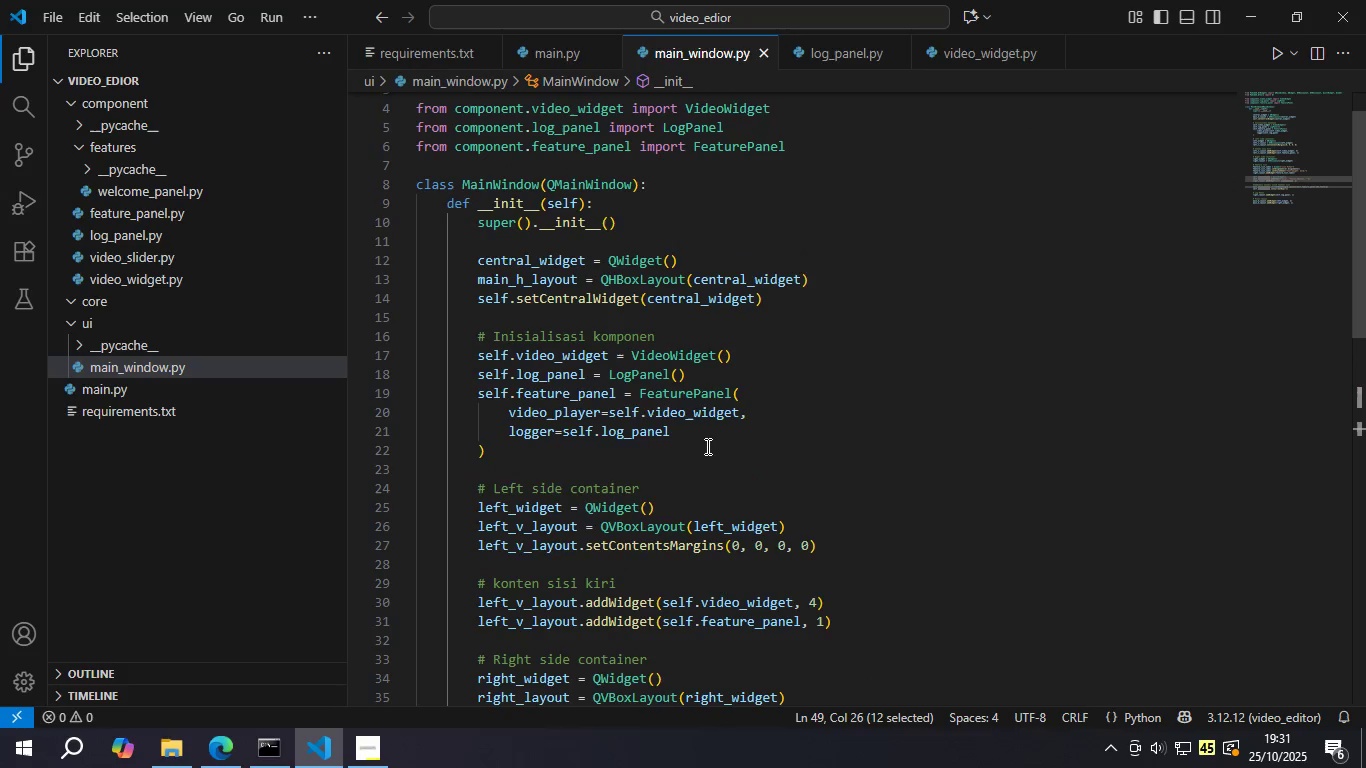 
double_click([646, 261])
 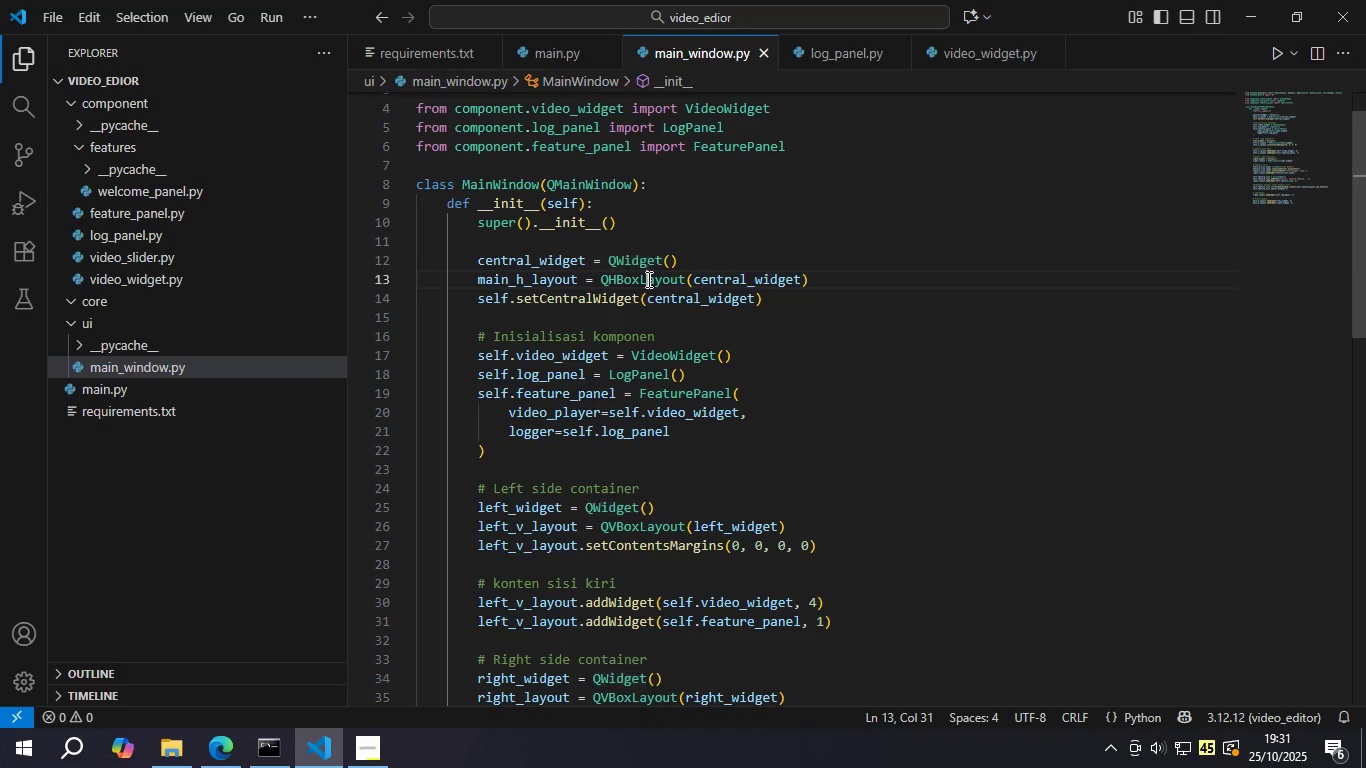 
double_click([647, 279])
 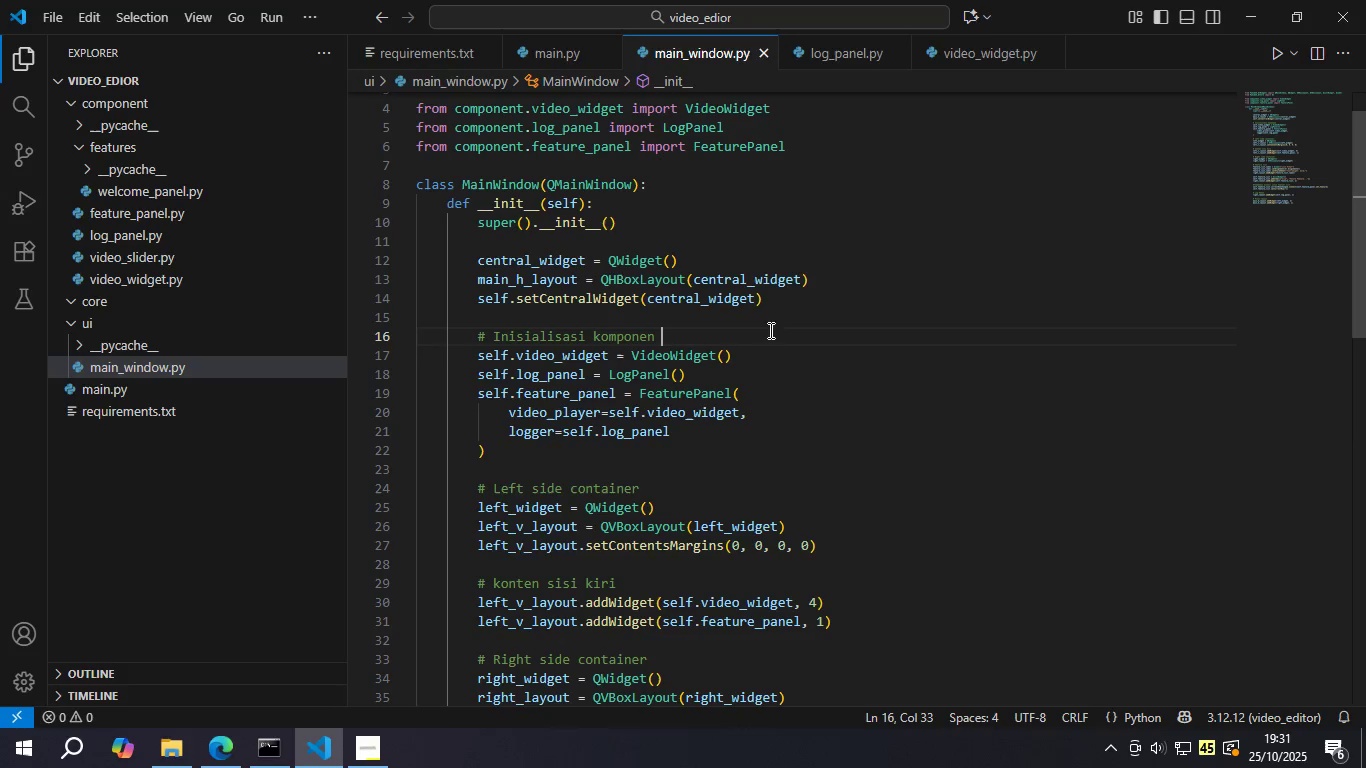 
double_click([761, 277])
 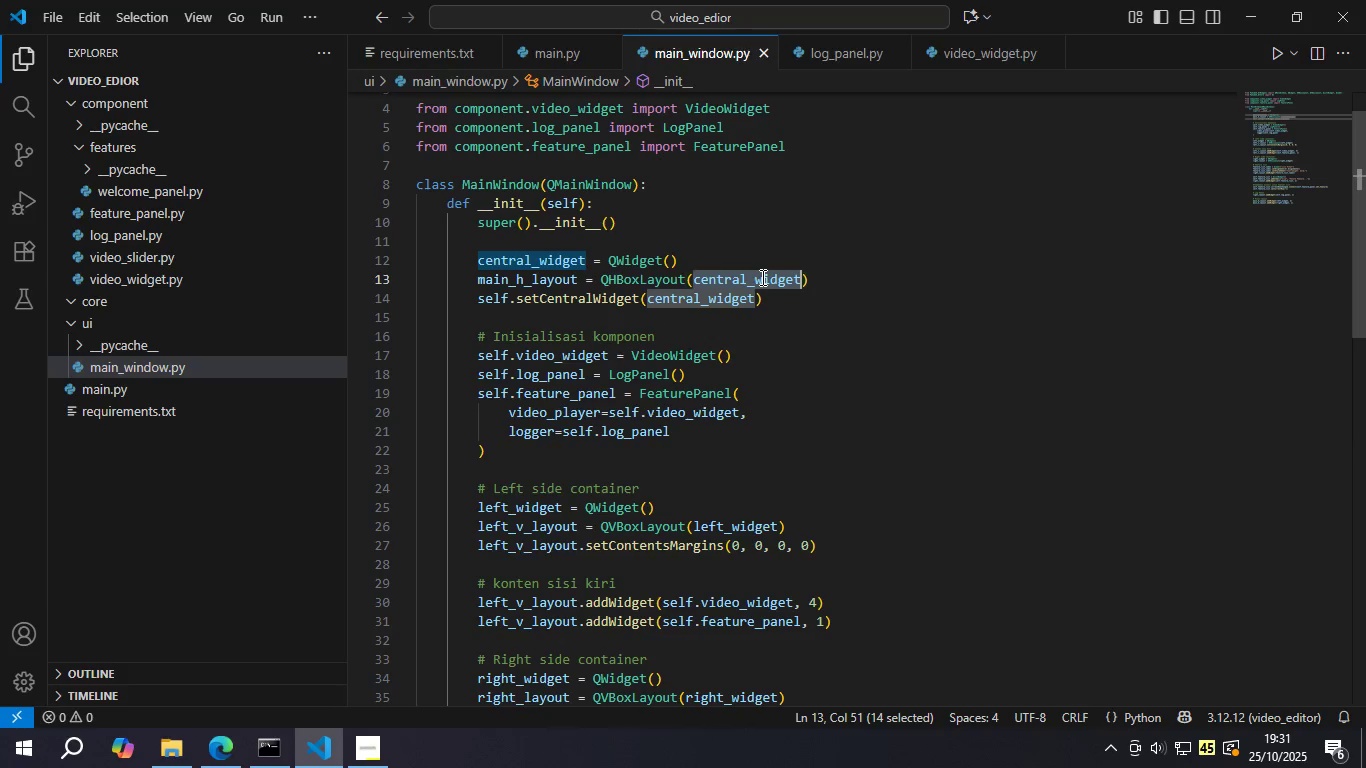 
triple_click([761, 277])
 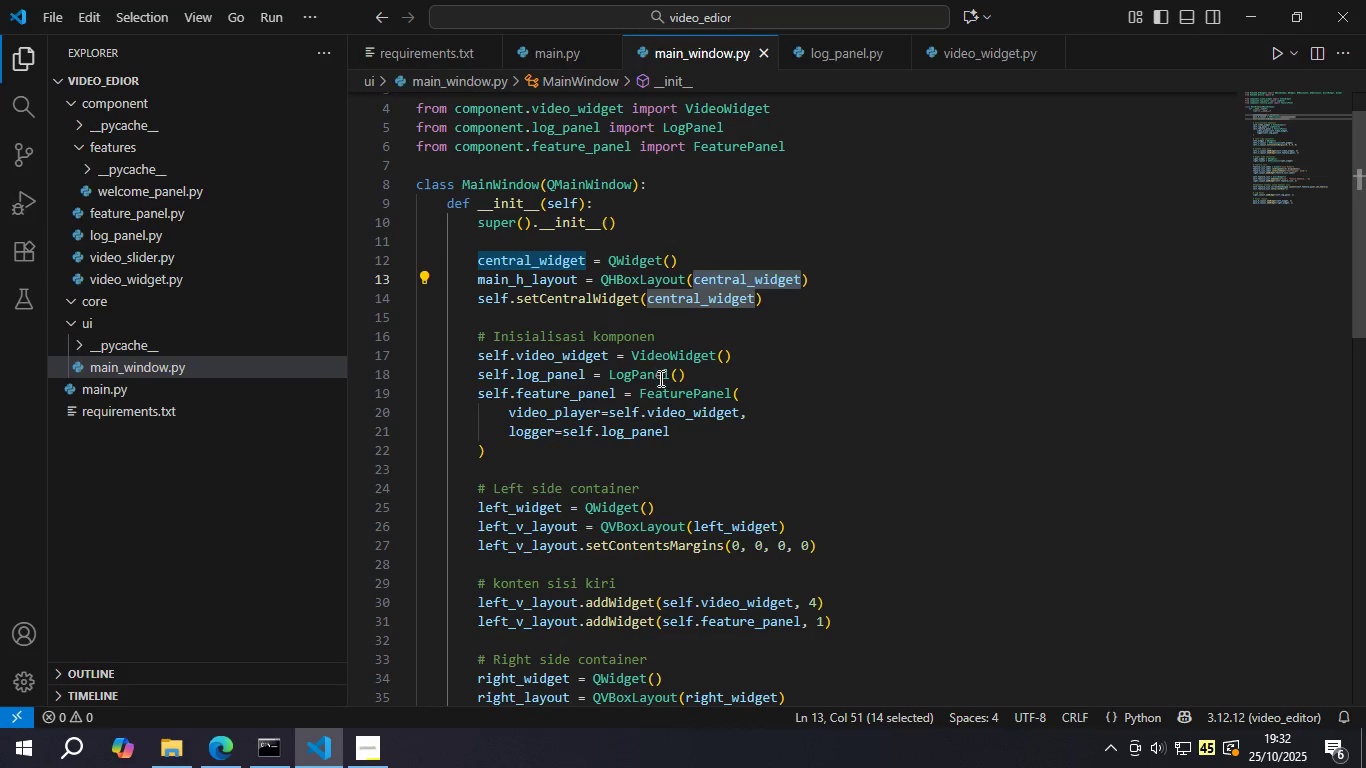 
double_click([688, 409])
 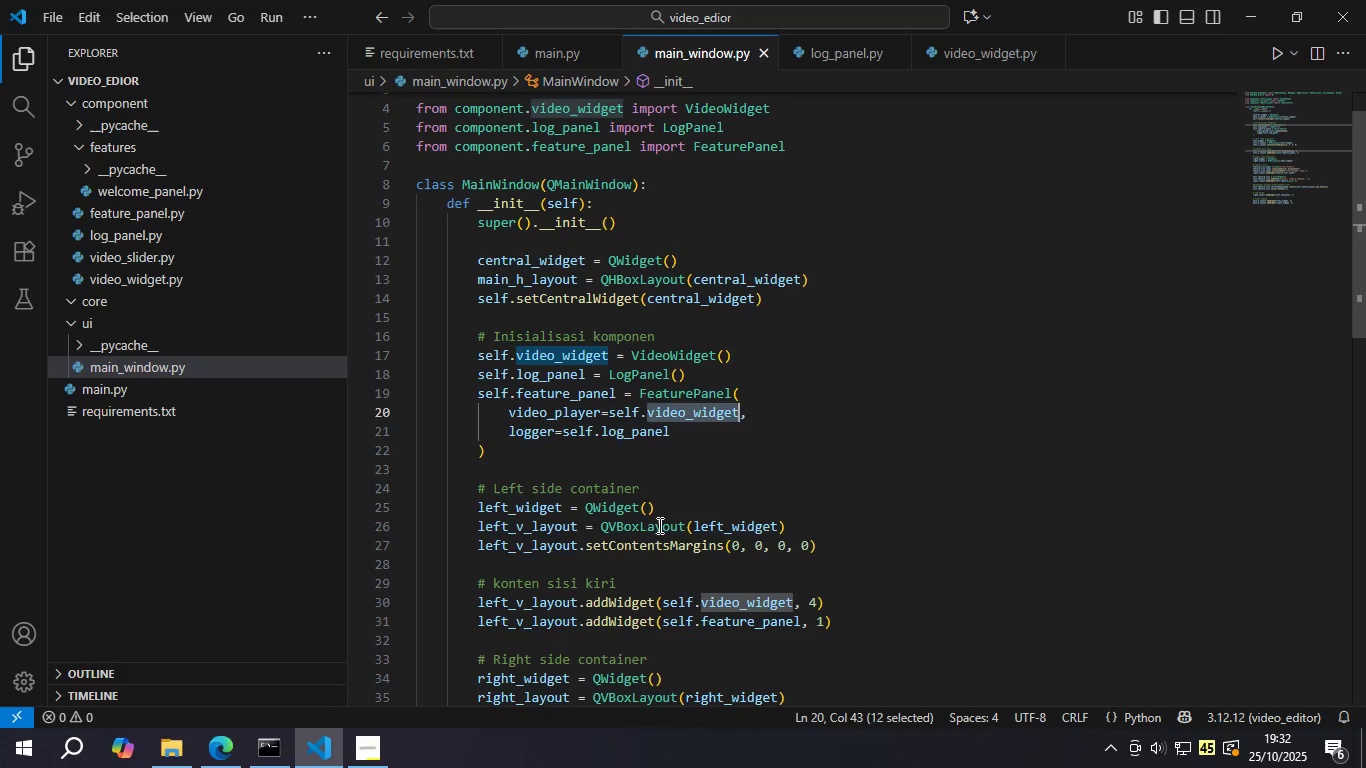 
double_click([658, 525])
 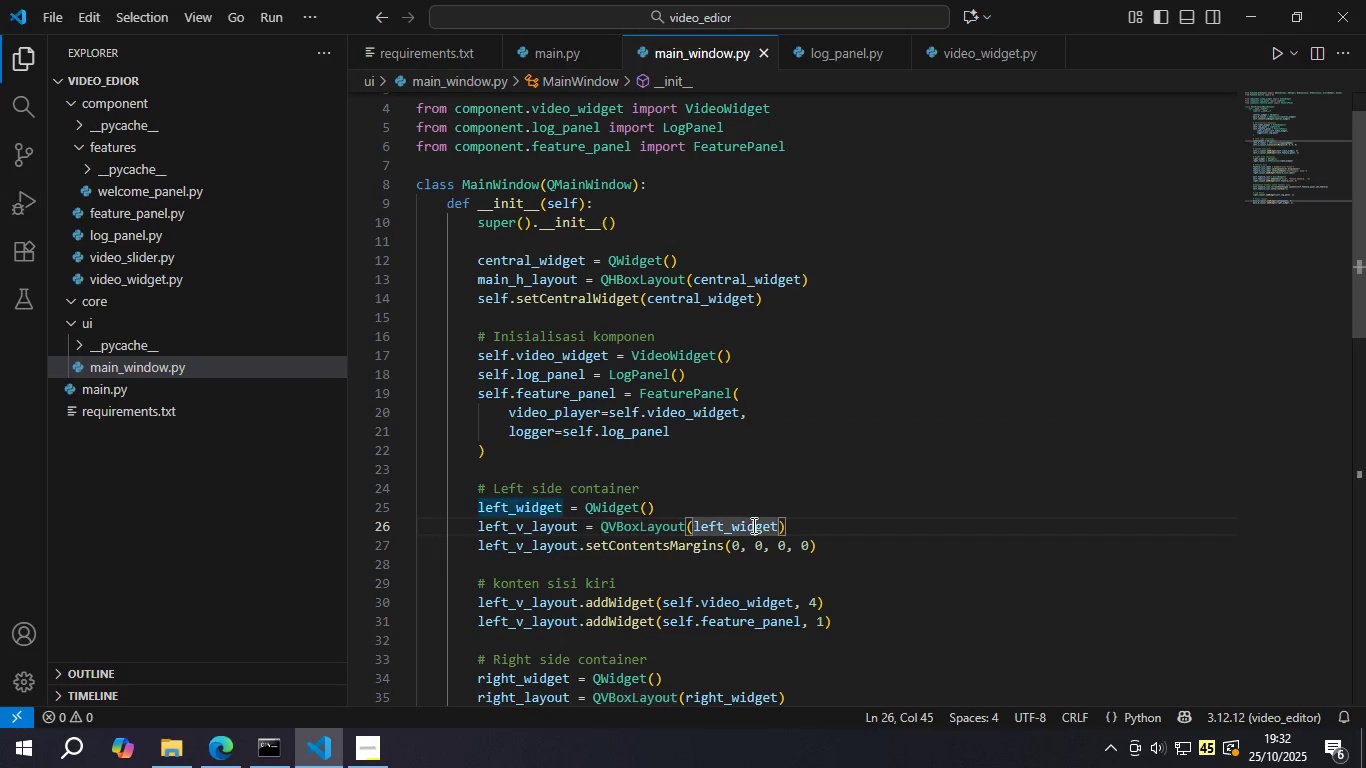 
double_click([752, 525])
 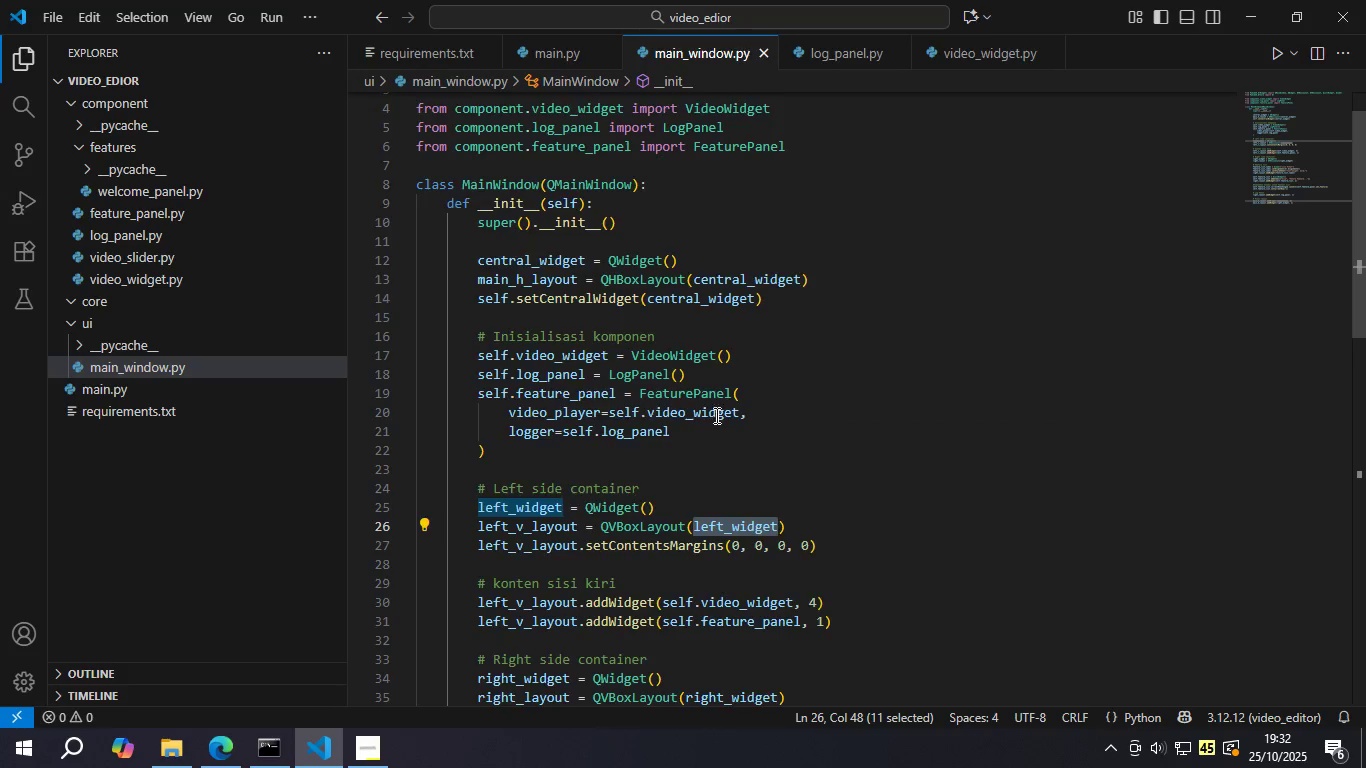 
scroll: coordinate [498, 442], scroll_direction: down, amount: 4.0
 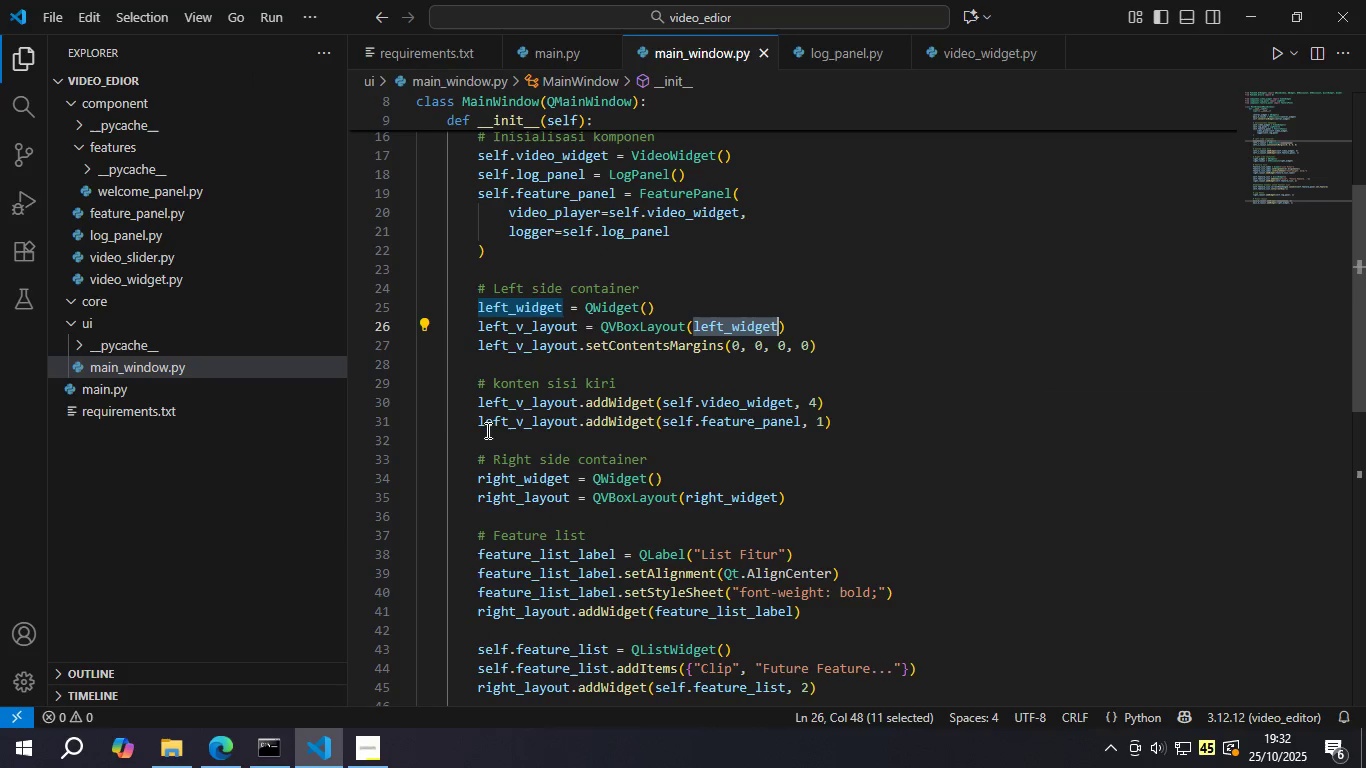 
left_click([484, 428])
 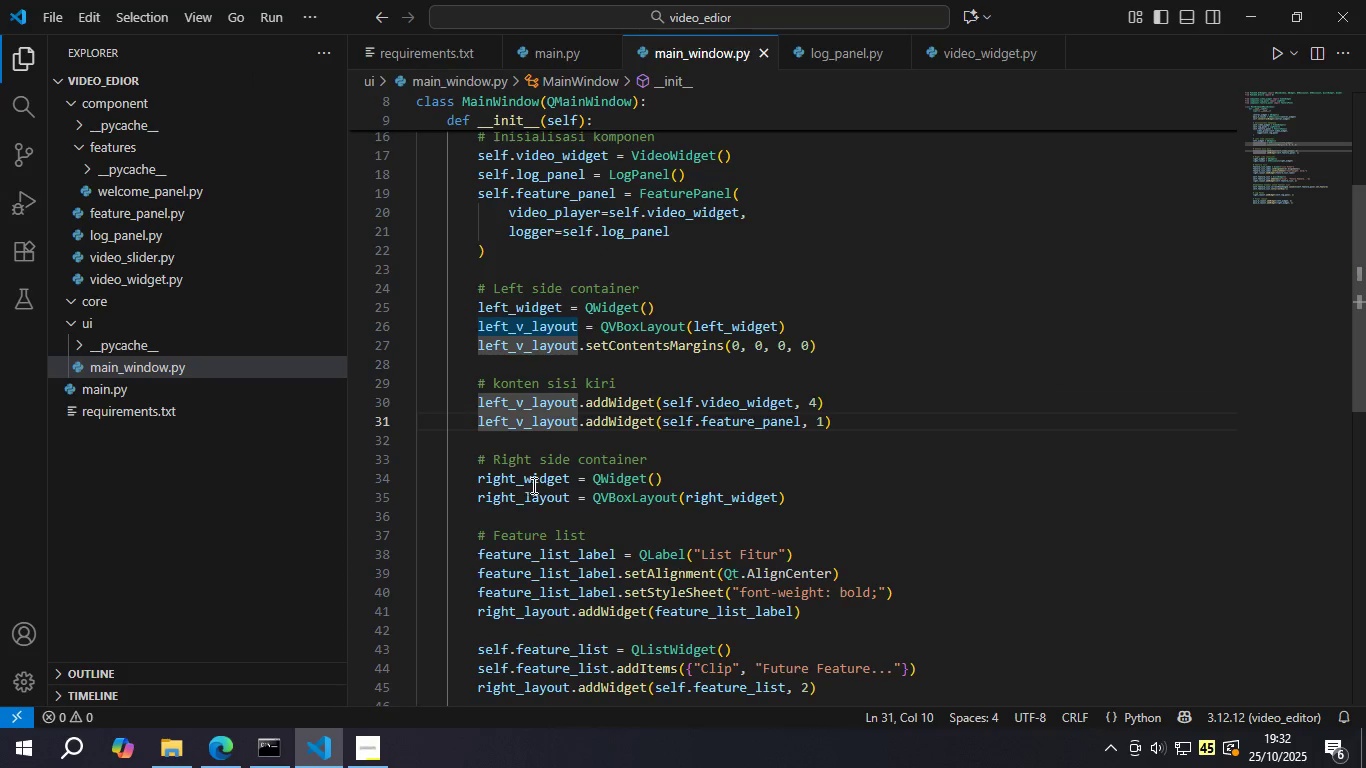 
scroll: coordinate [532, 478], scroll_direction: down, amount: 2.0
 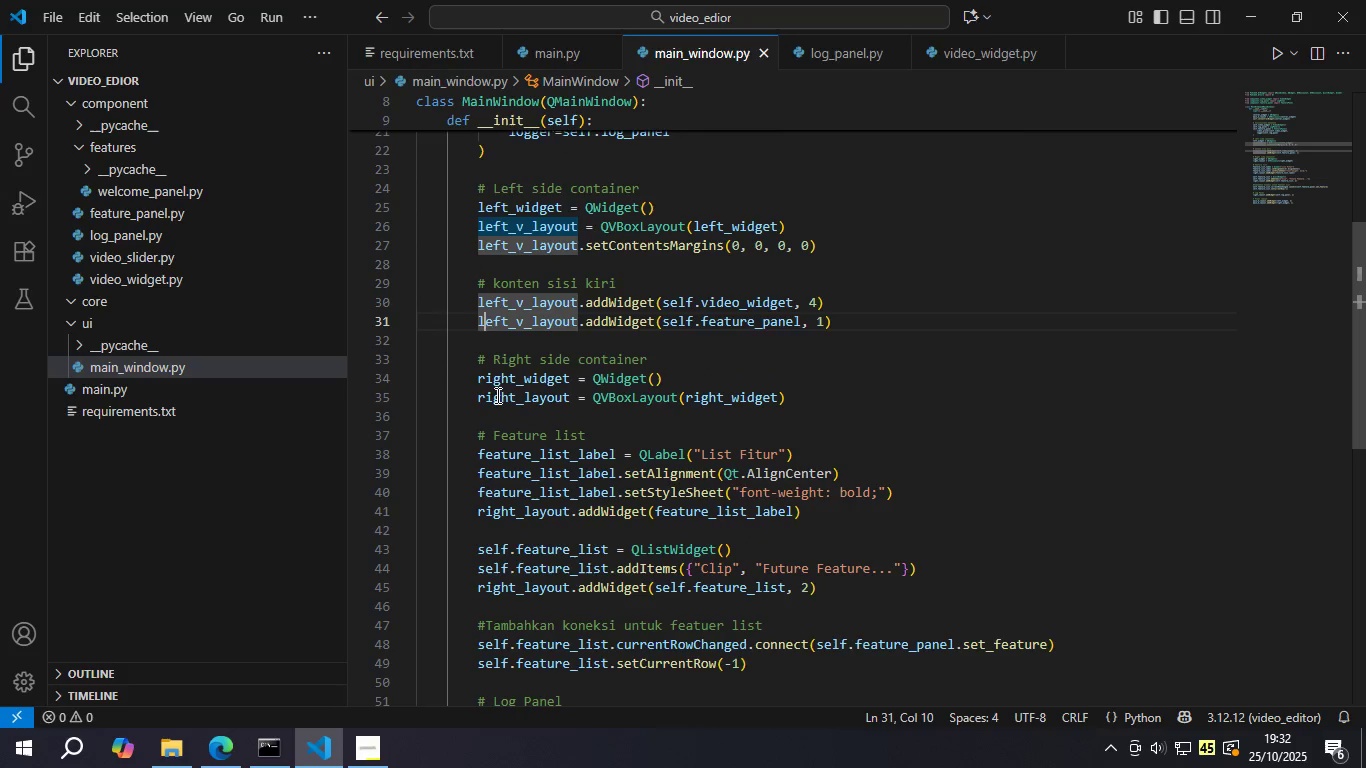 
left_click([494, 395])
 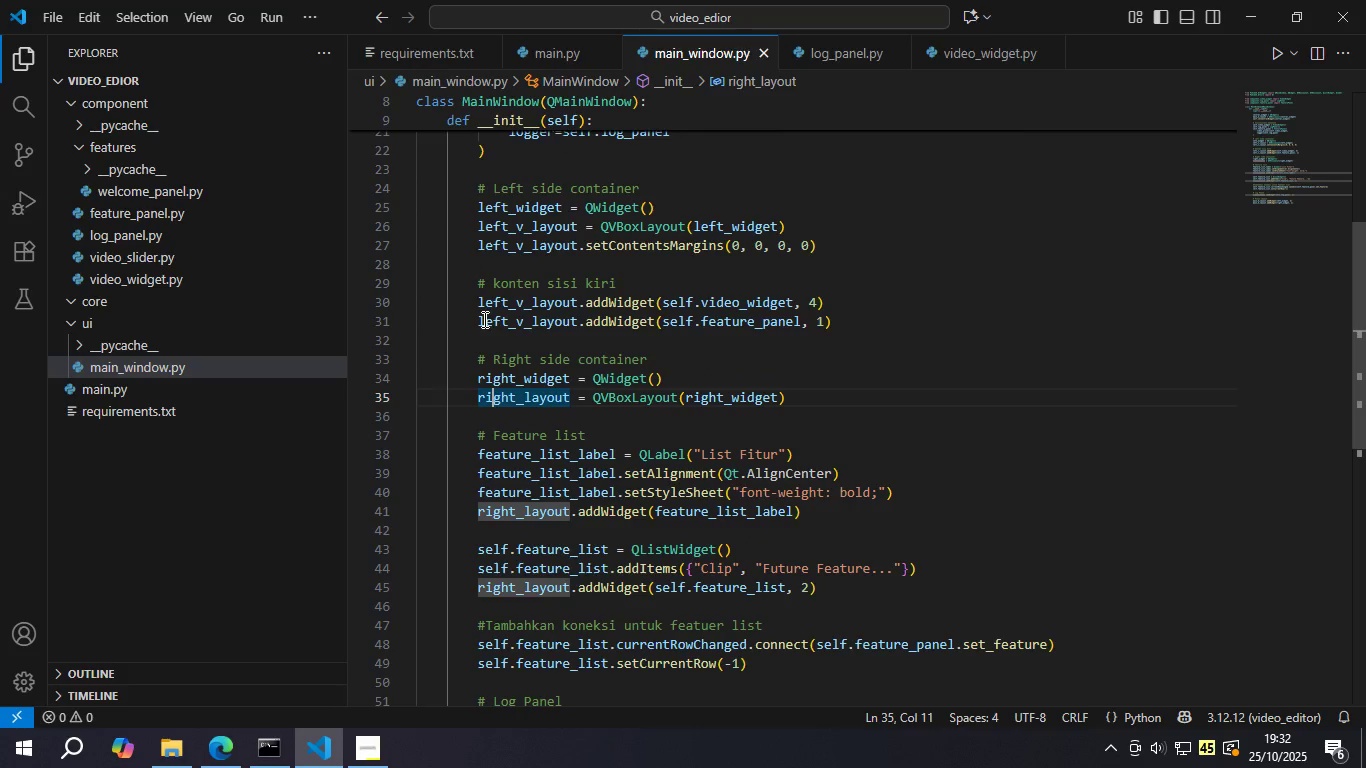 
left_click([483, 319])
 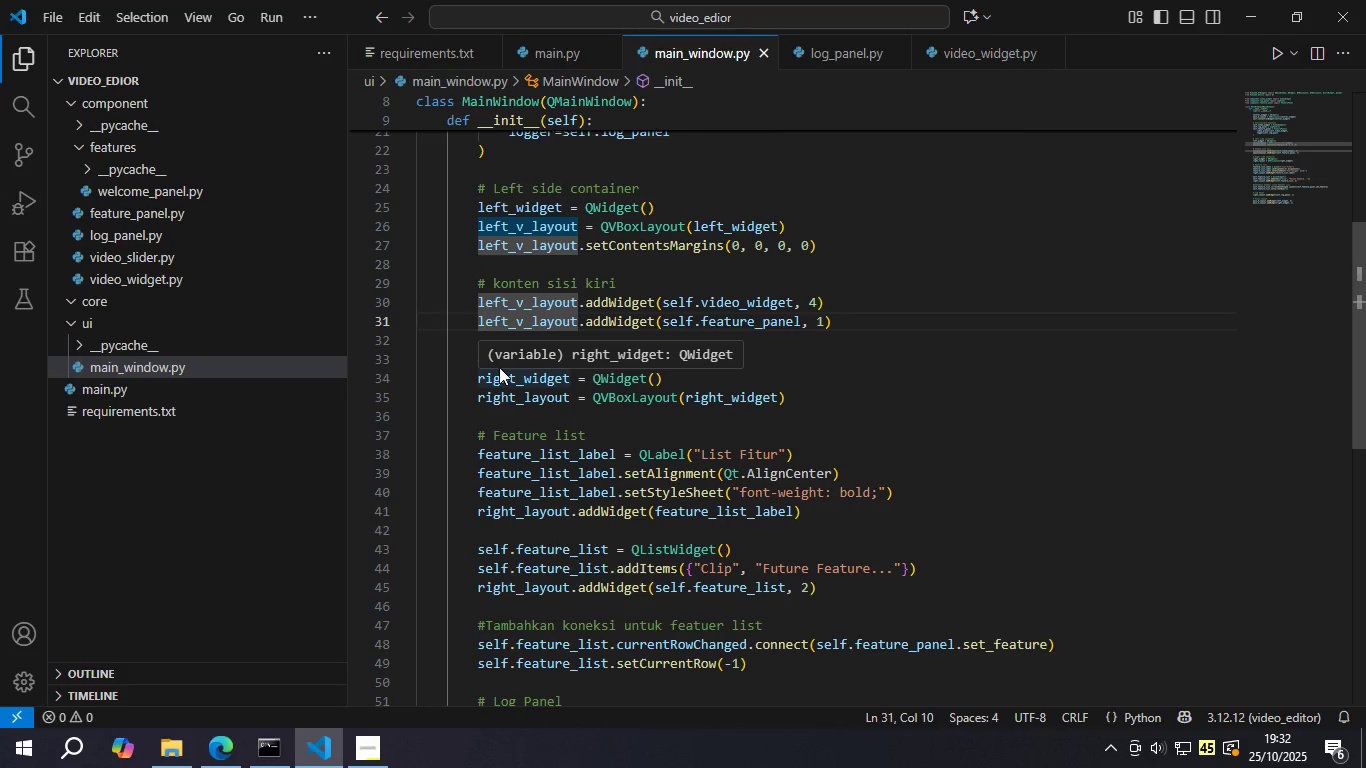 
key(ArrowLeft)
 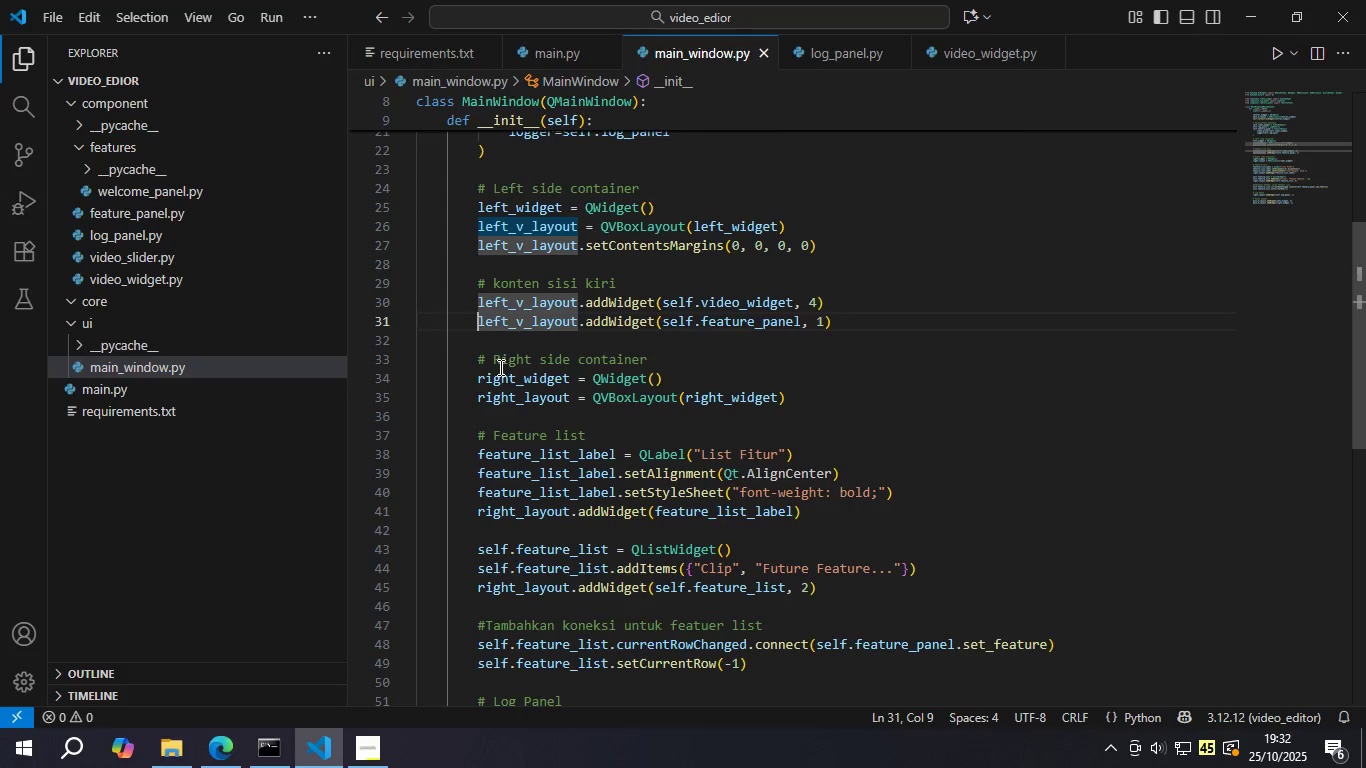 
key(Shift+3)
 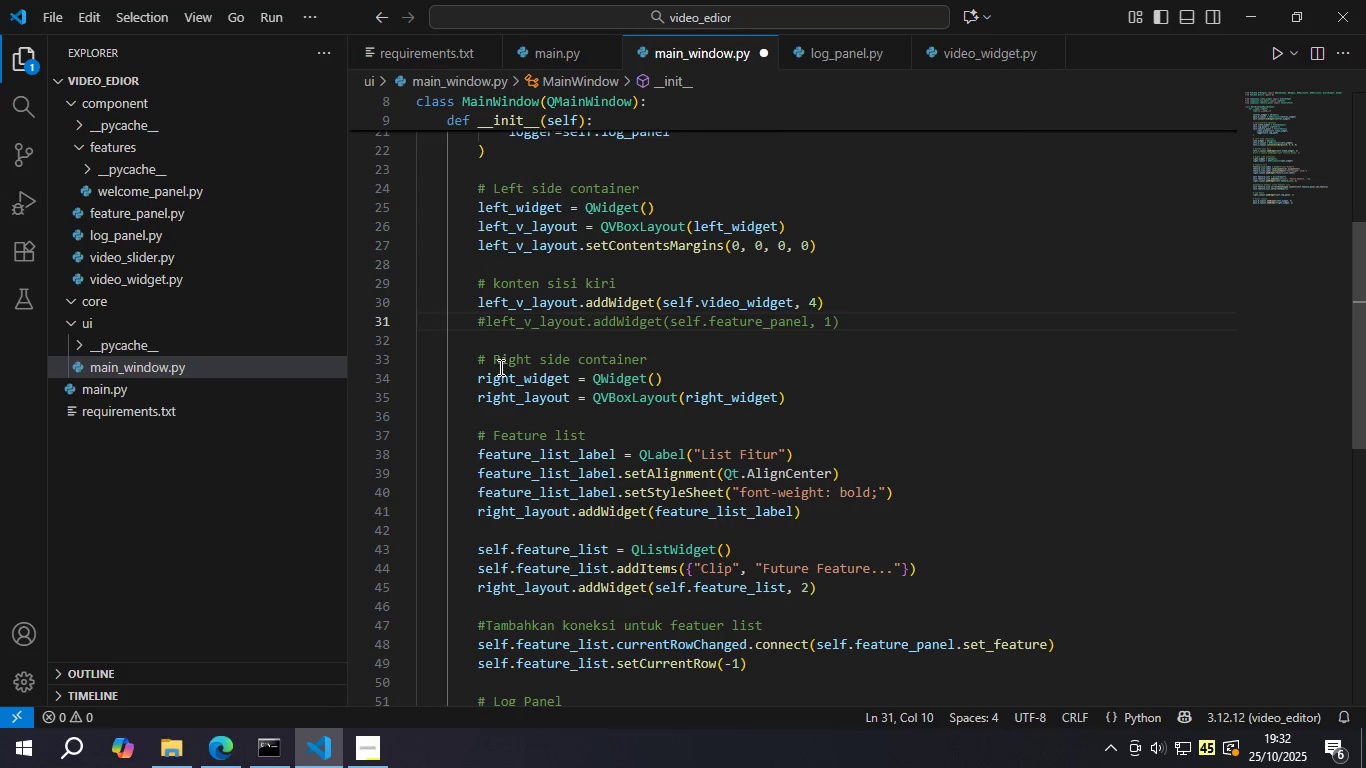 
key(Control+S)
 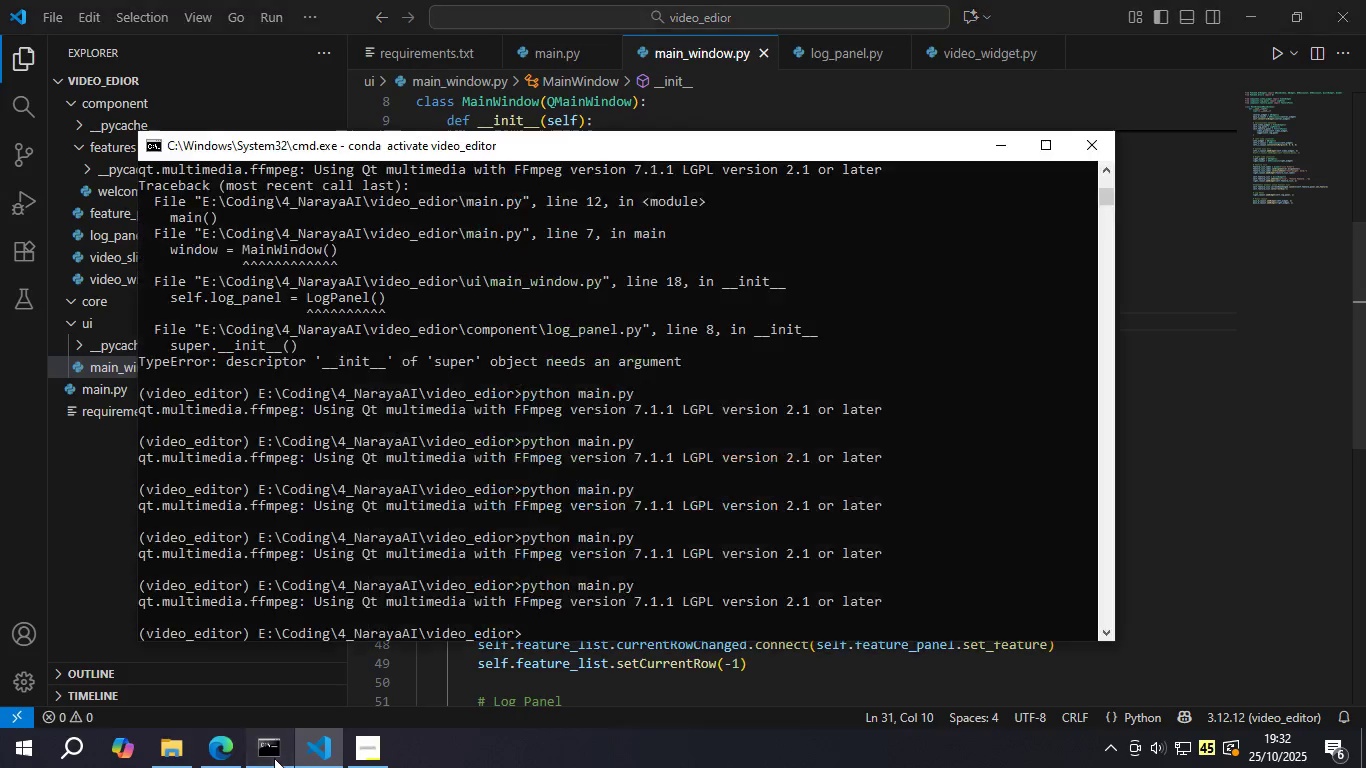 
double_click([791, 400])
 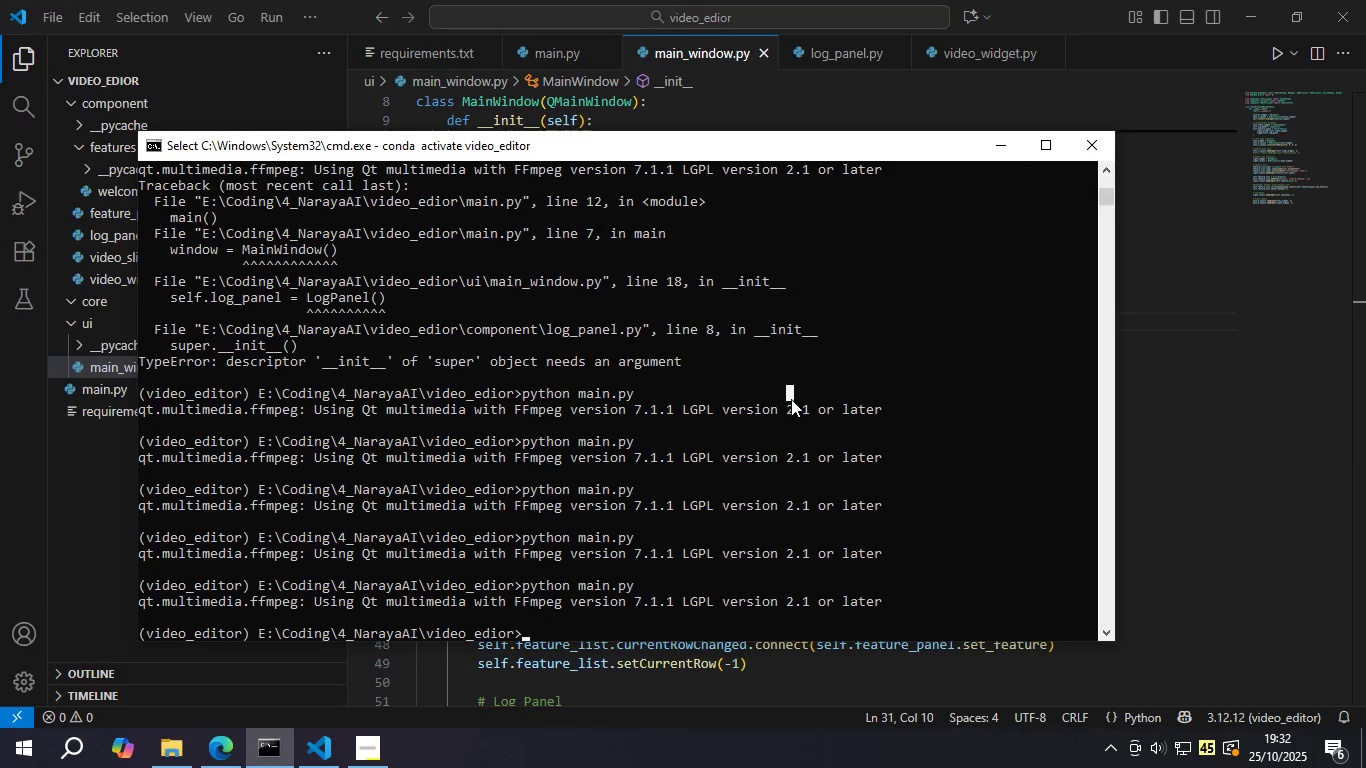 
key(ArrowUp)
 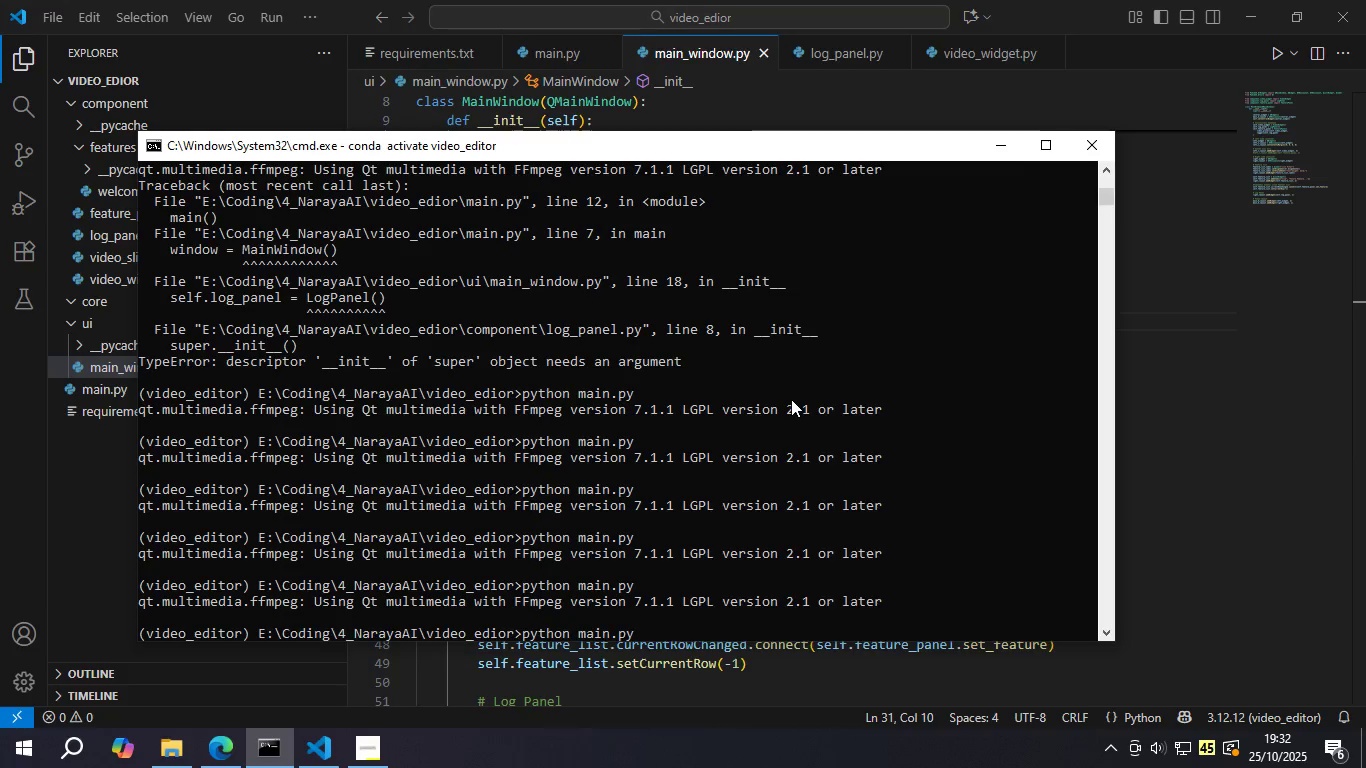 
key(Enter)
 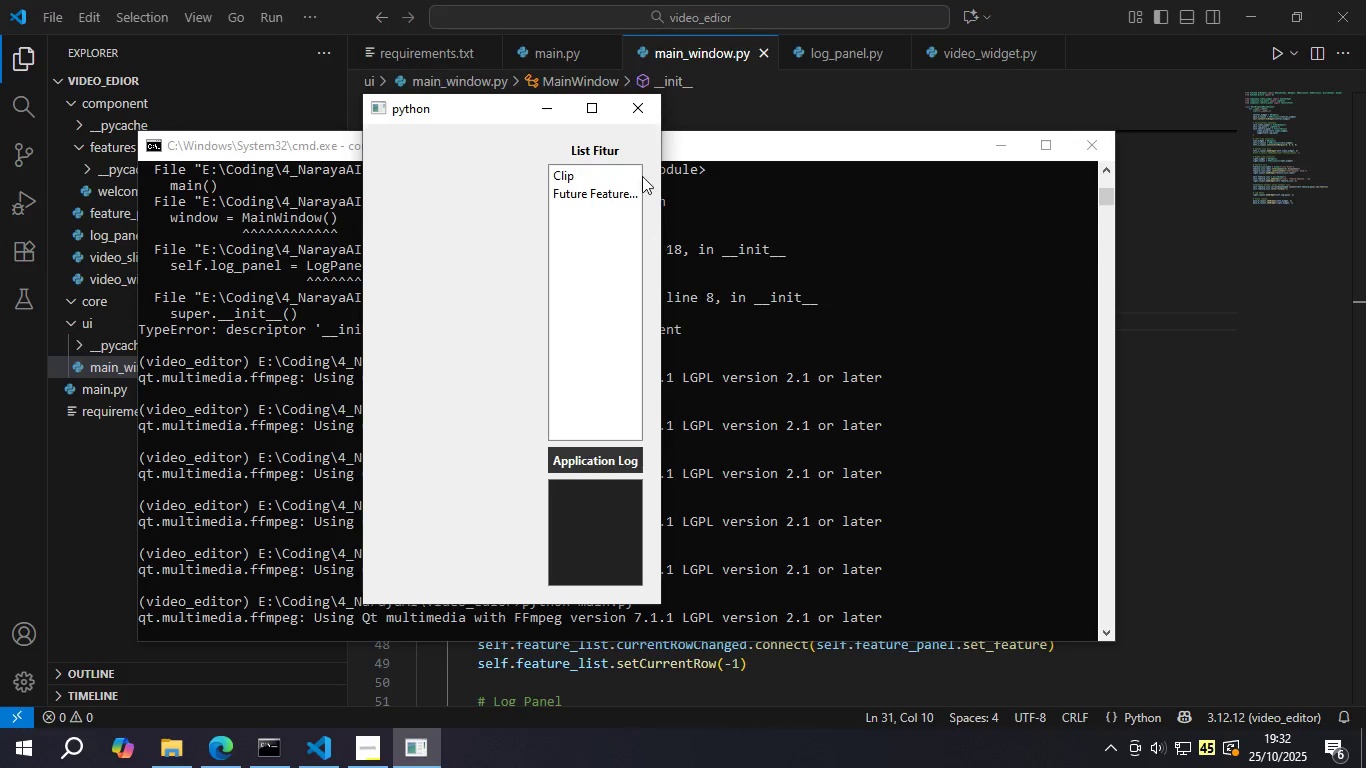 
left_click([641, 115])
 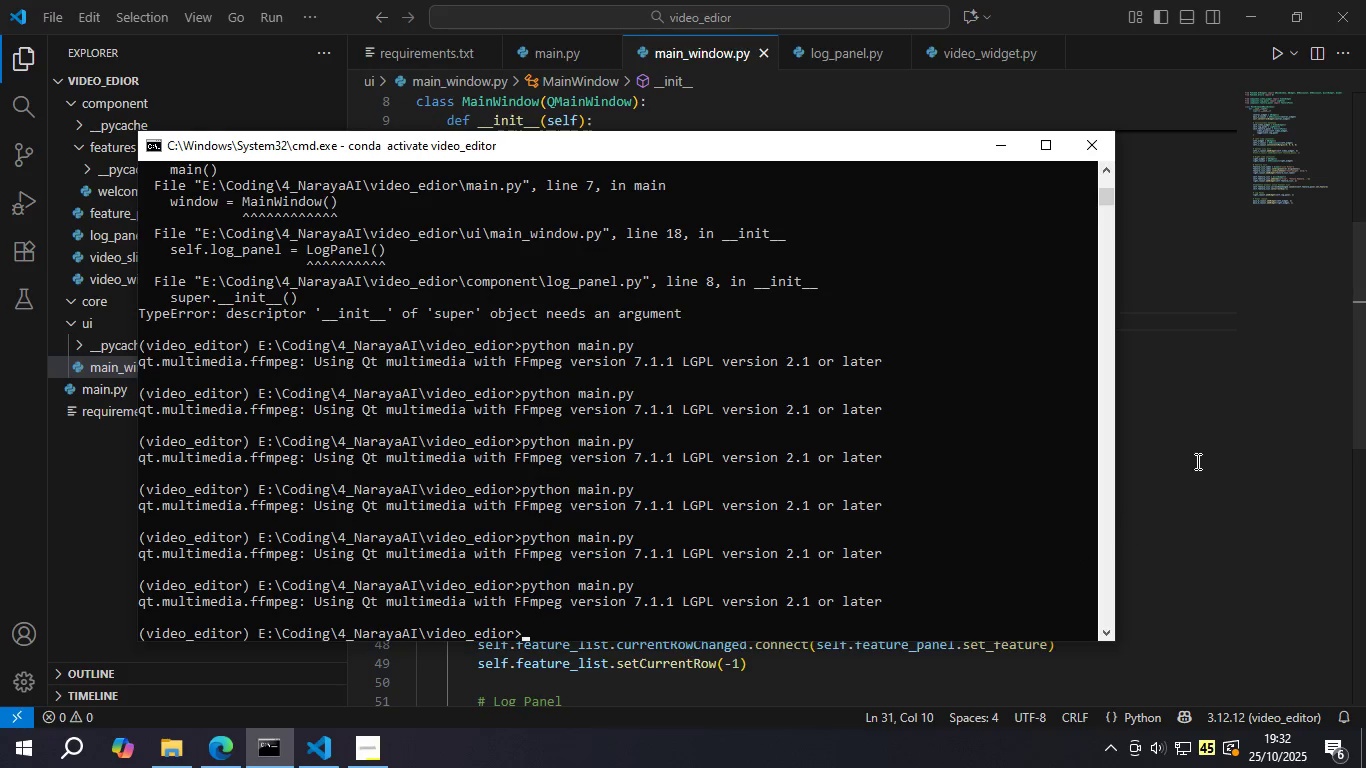 
left_click([1201, 454])
 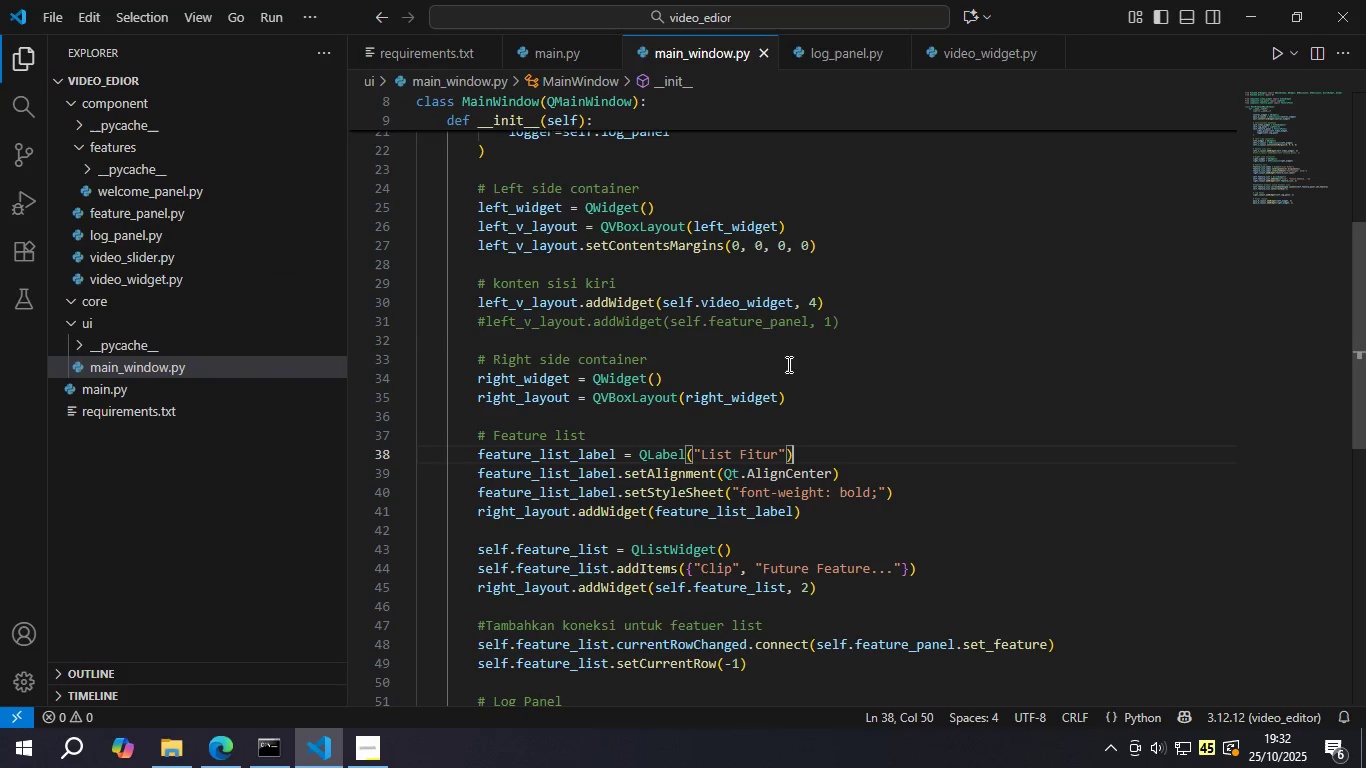 
key(Control+Z)
 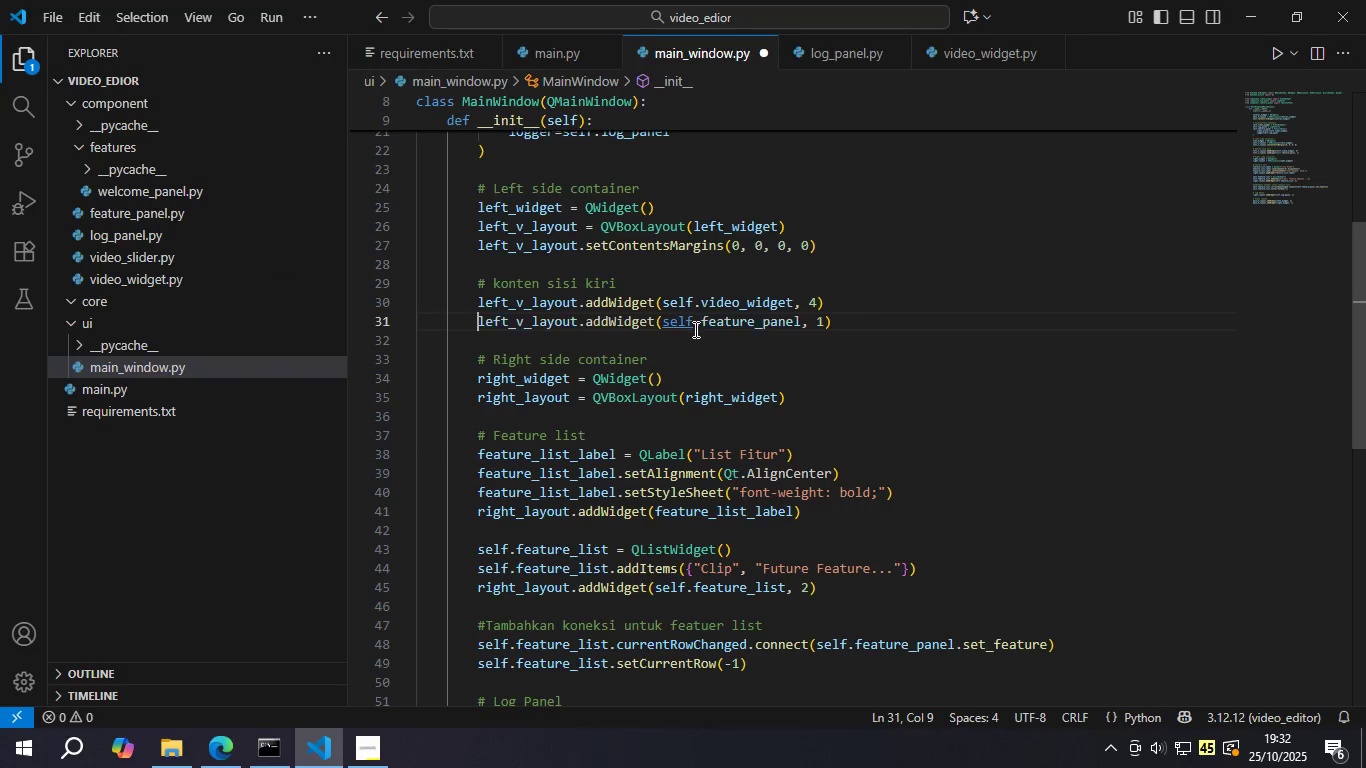 
key(Control+S)
 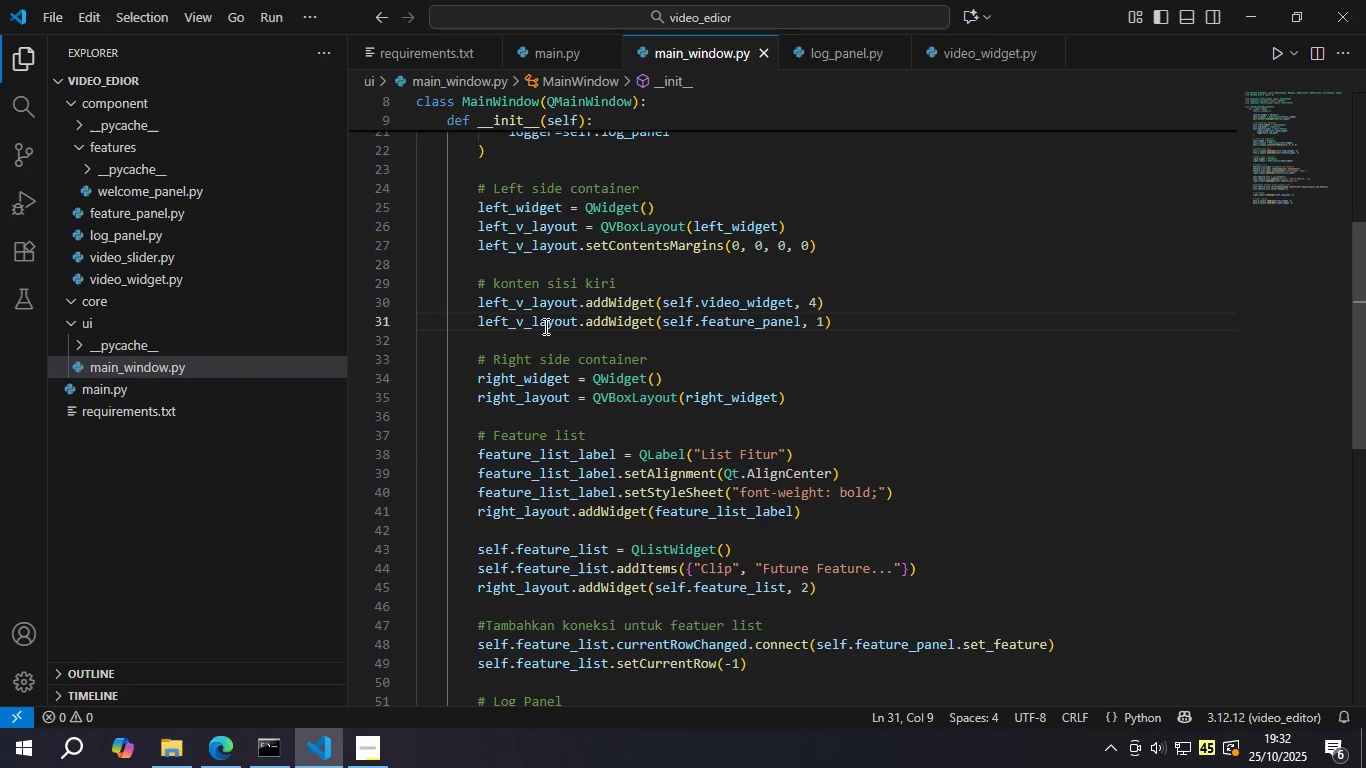 
double_click([543, 324])
 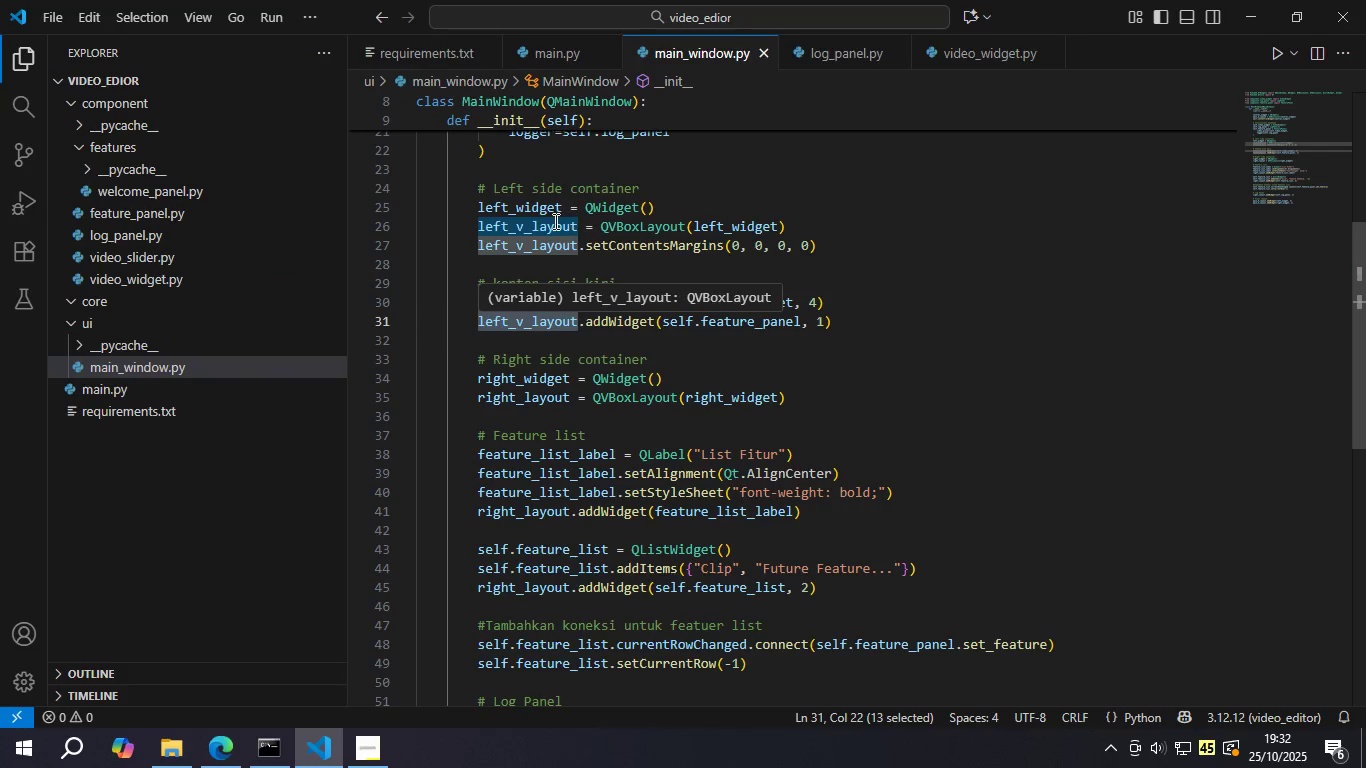 
double_click([544, 224])
 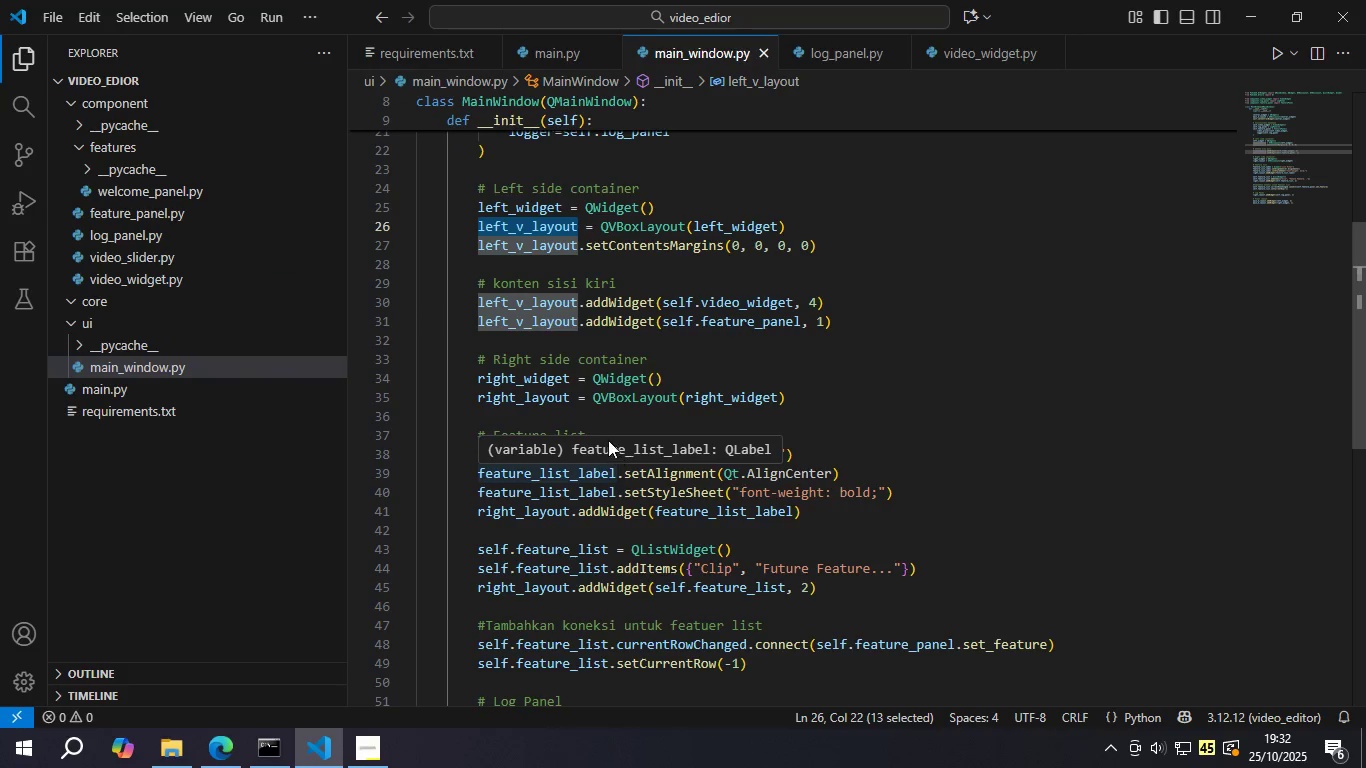 
double_click([533, 407])
 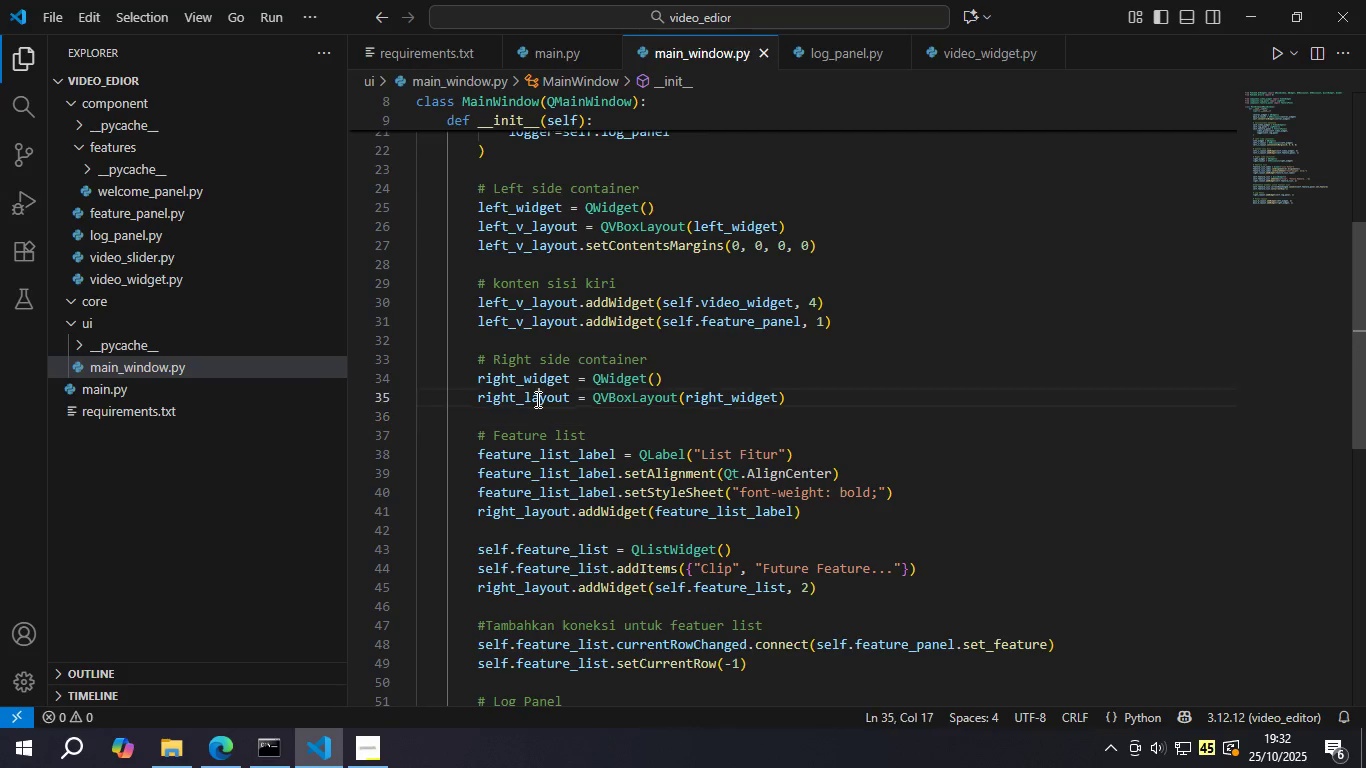 
triple_click([536, 399])
 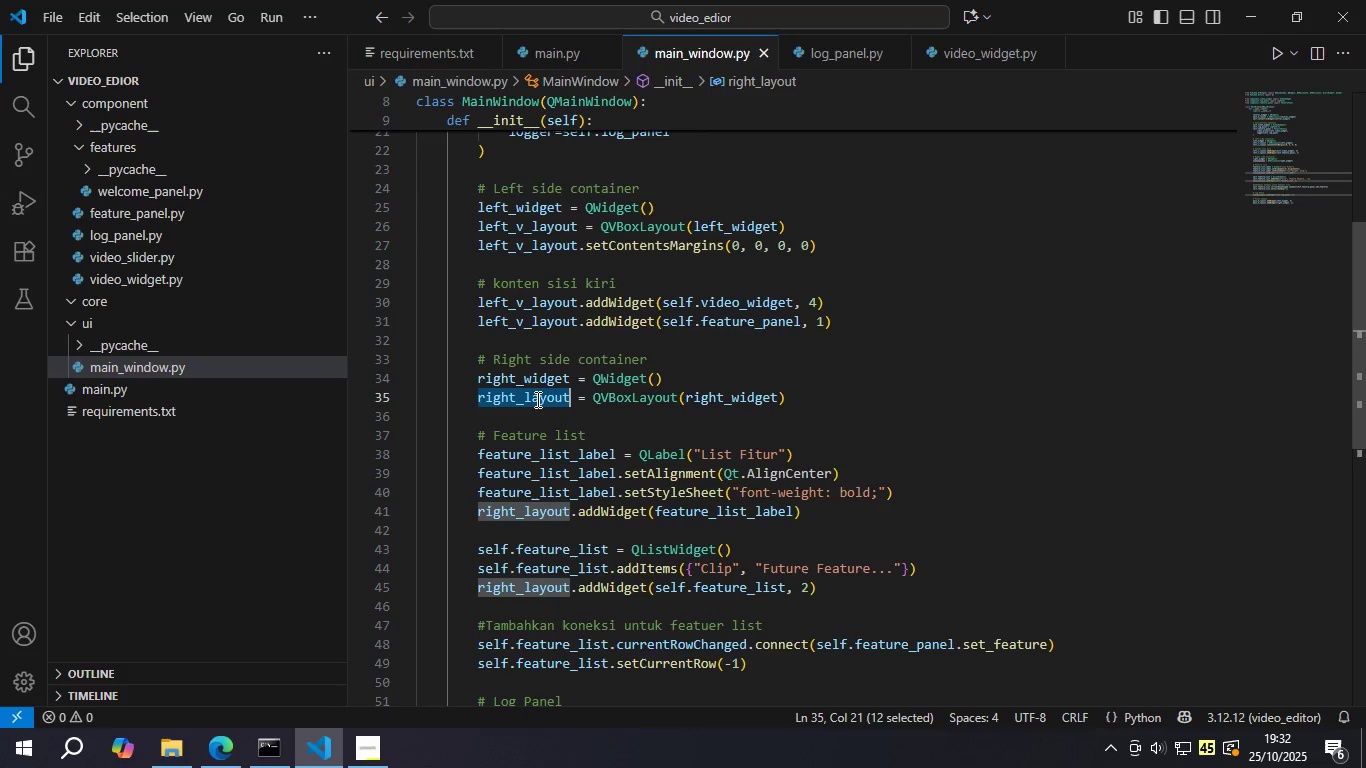 
triple_click([536, 399])
 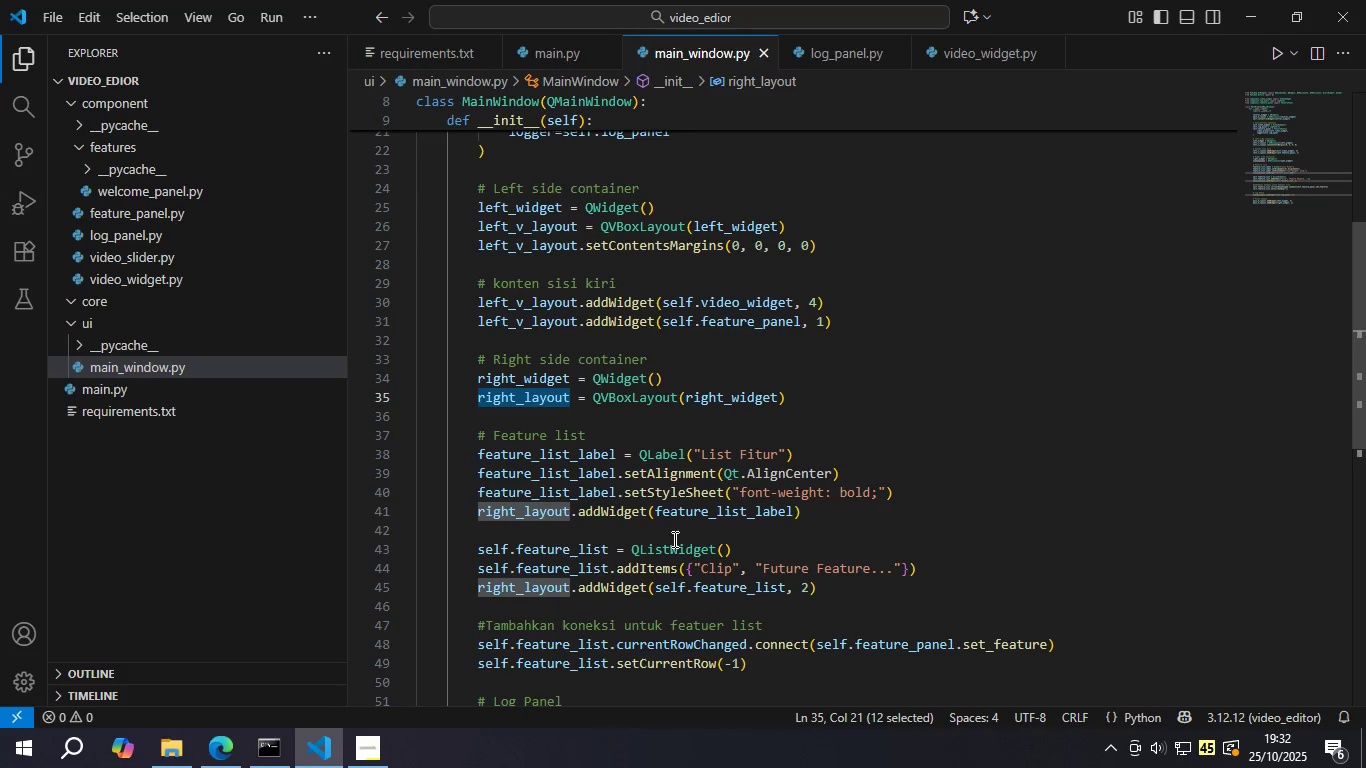 
wait(11.62)
 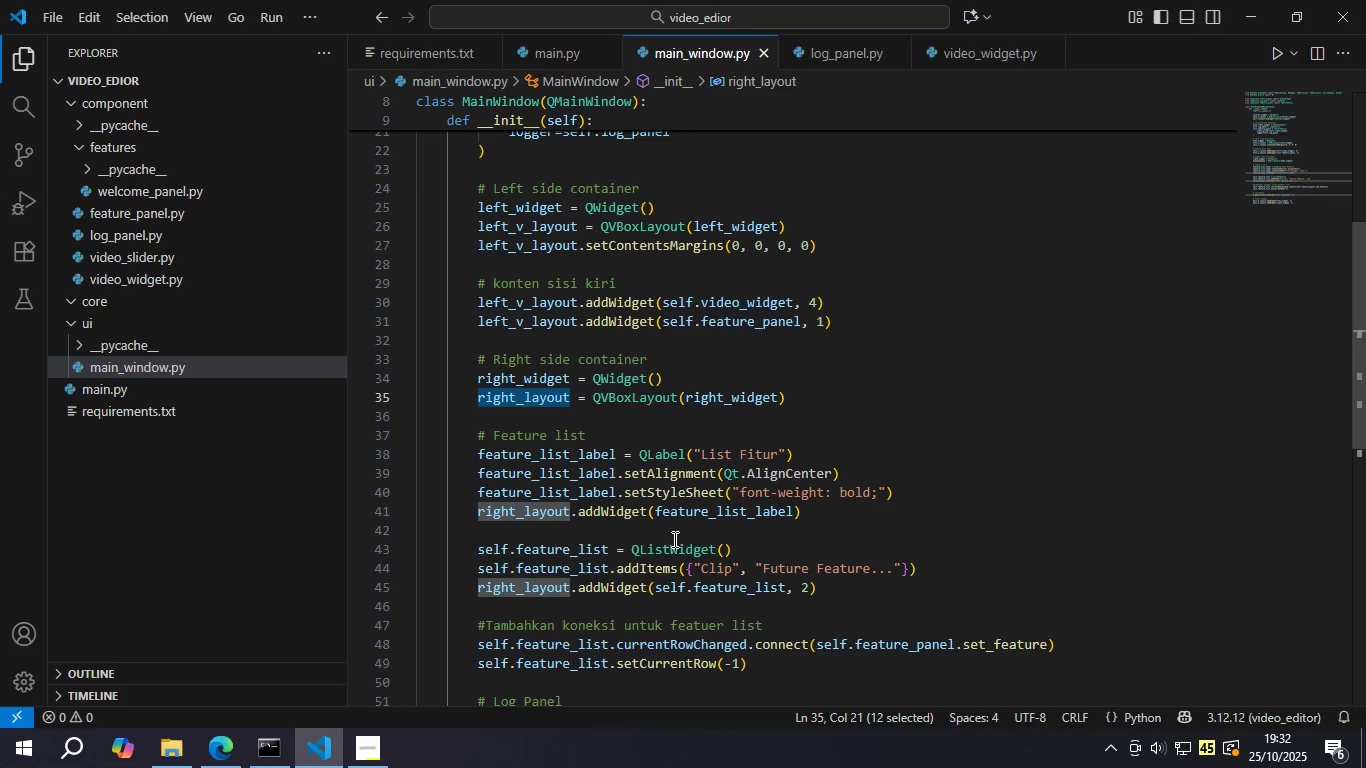 
double_click([746, 586])
 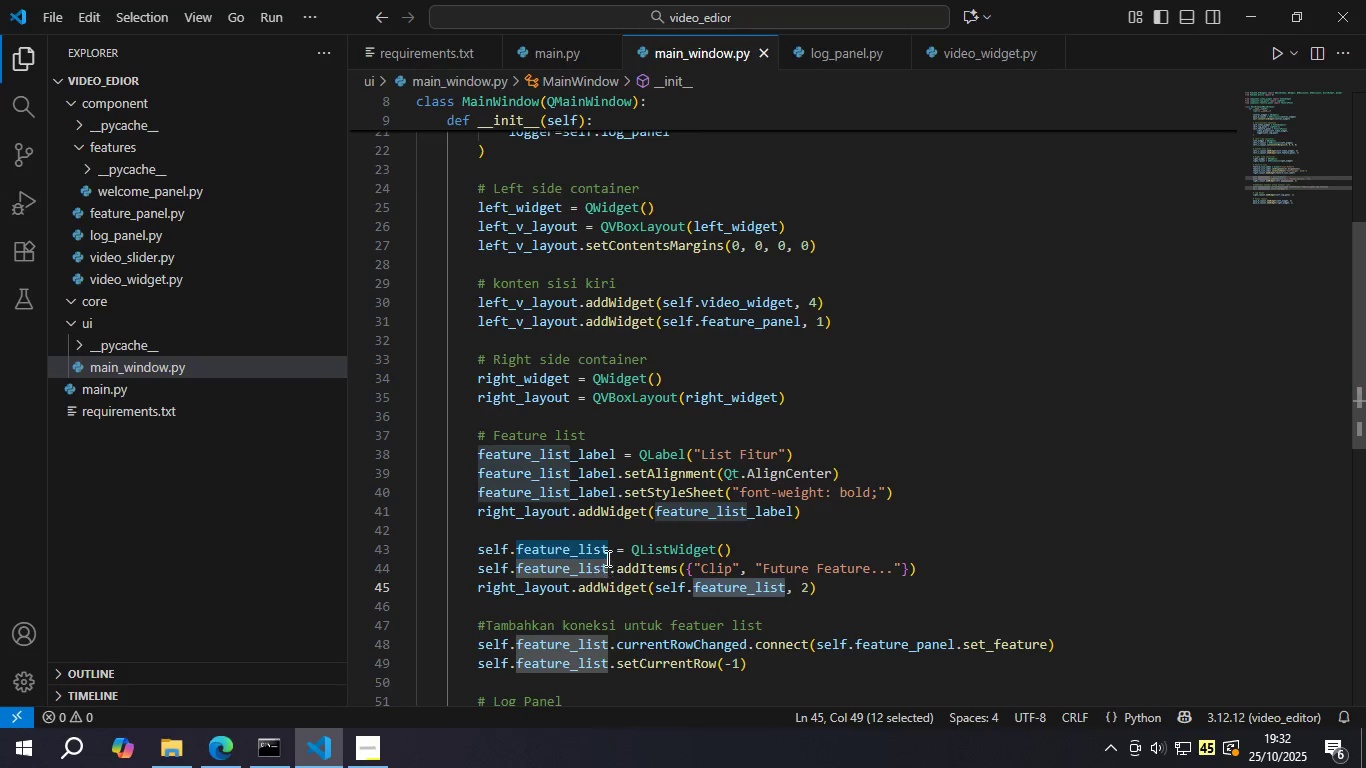 
double_click([695, 513])
 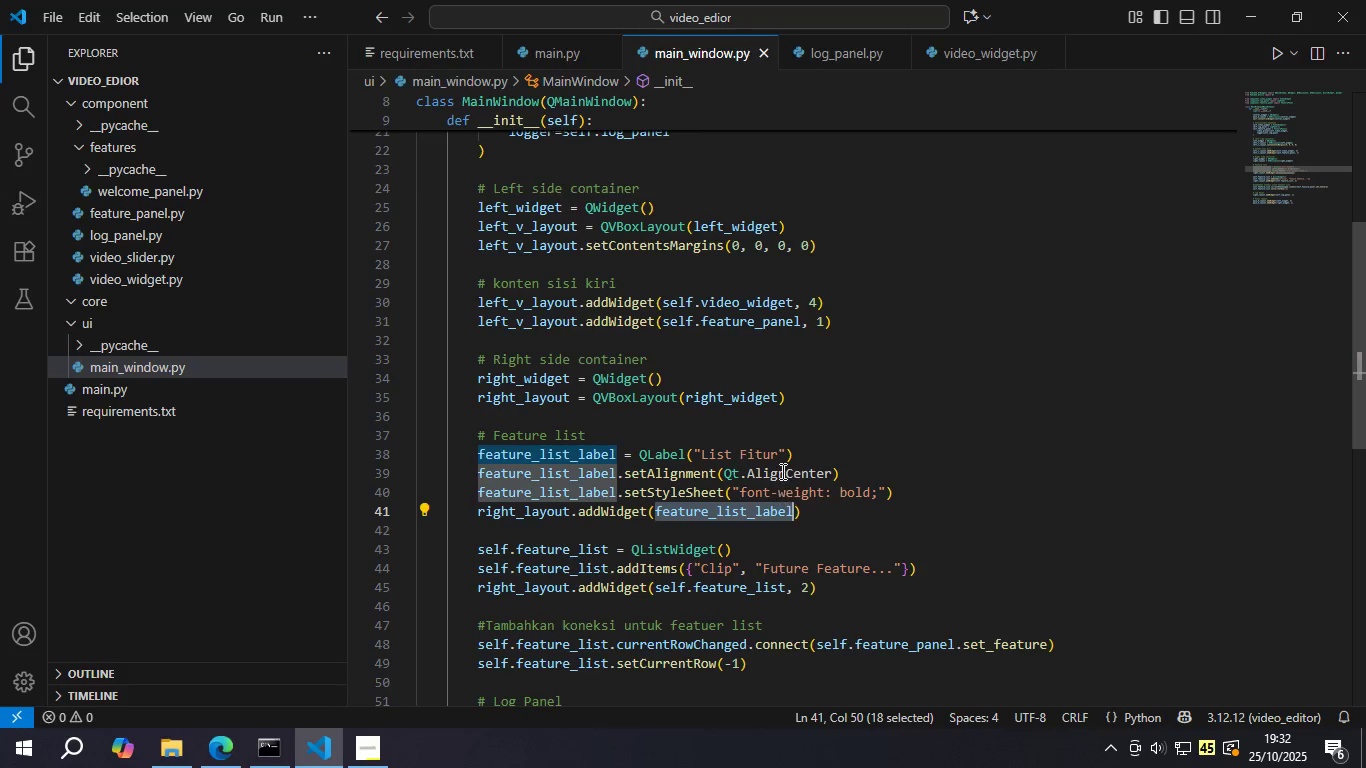 
left_click([746, 352])
 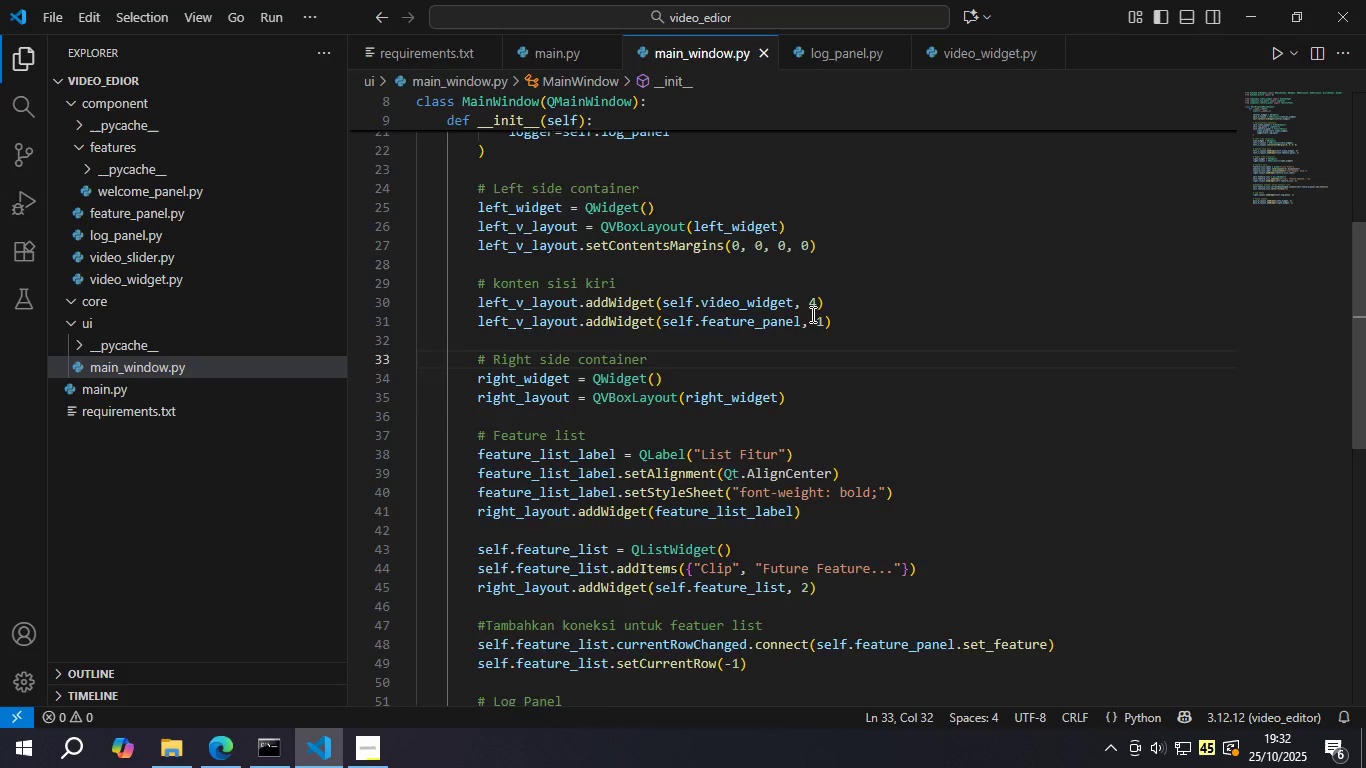 
scroll: coordinate [810, 318], scroll_direction: up, amount: 5.0
 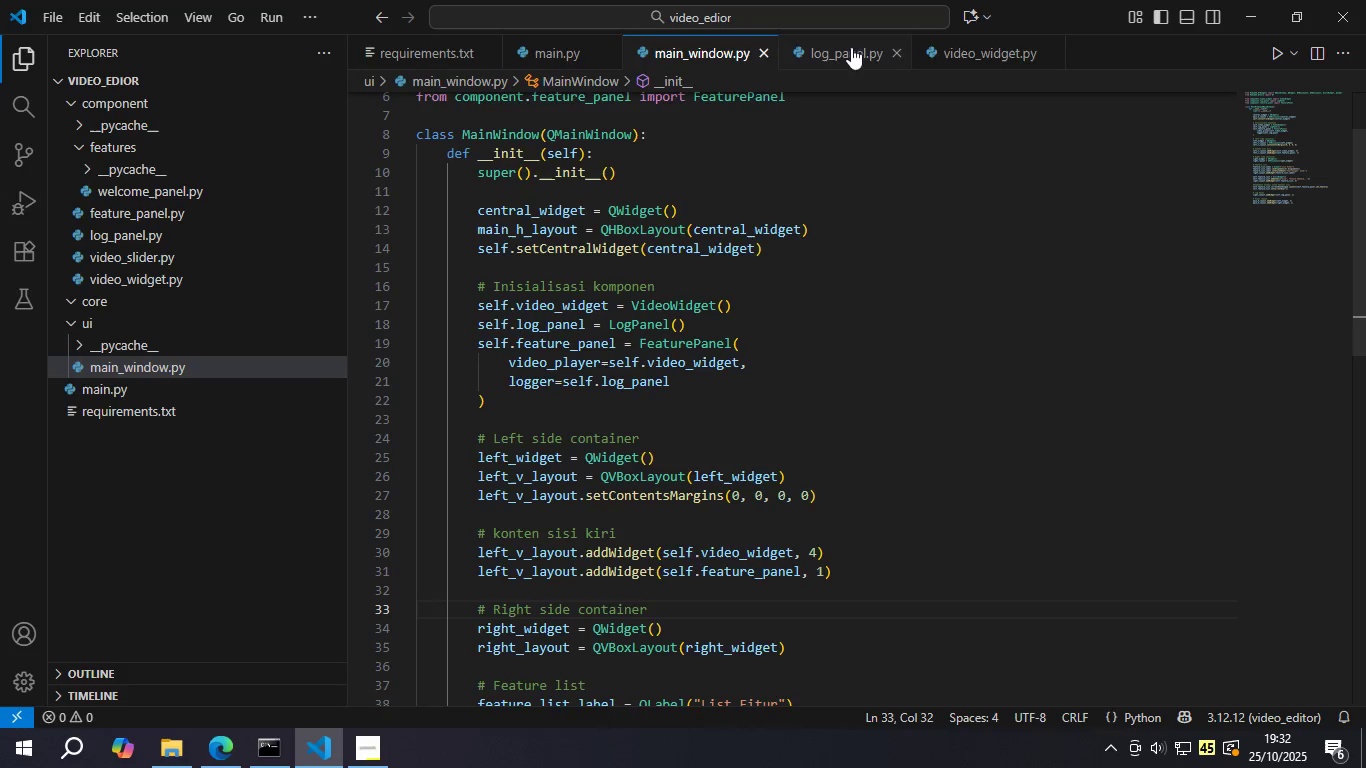 
left_click([960, 43])
 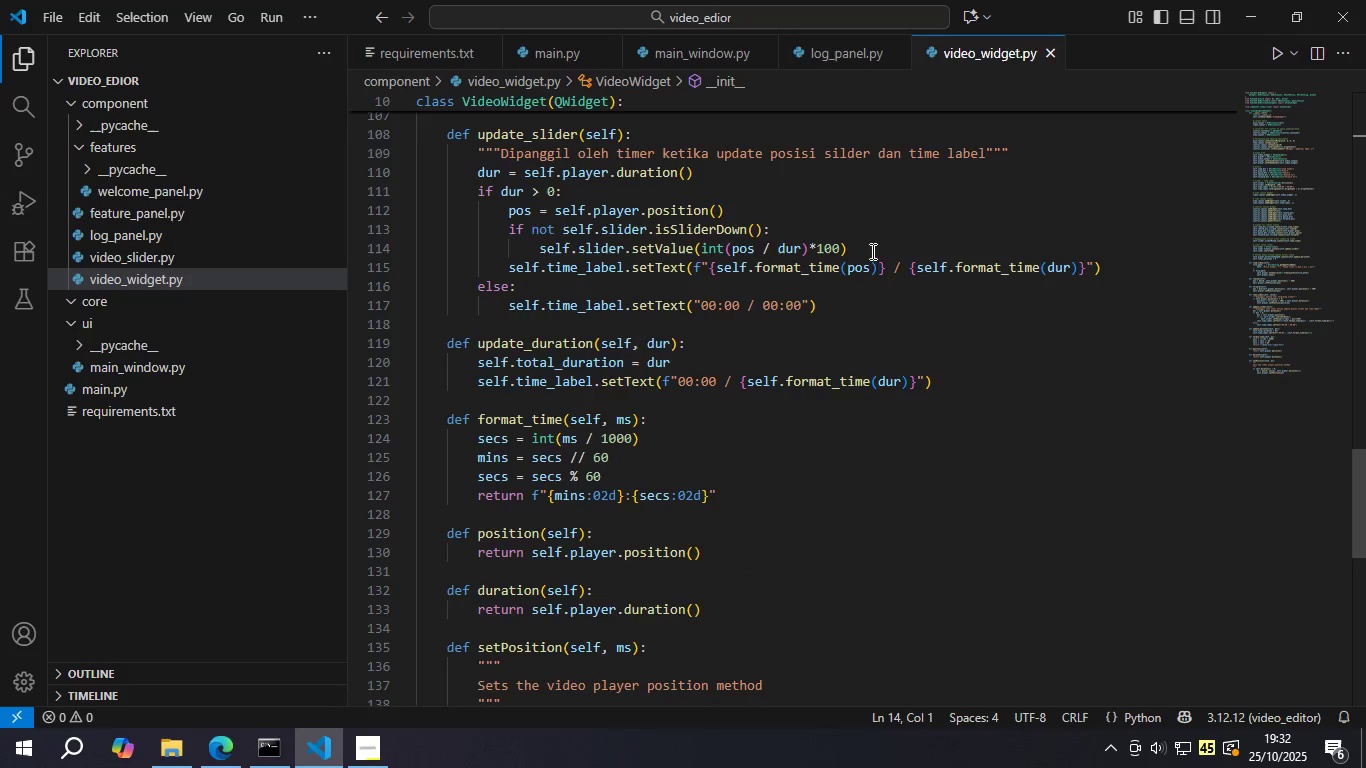 
scroll: coordinate [914, 257], scroll_direction: up, amount: 10.0
 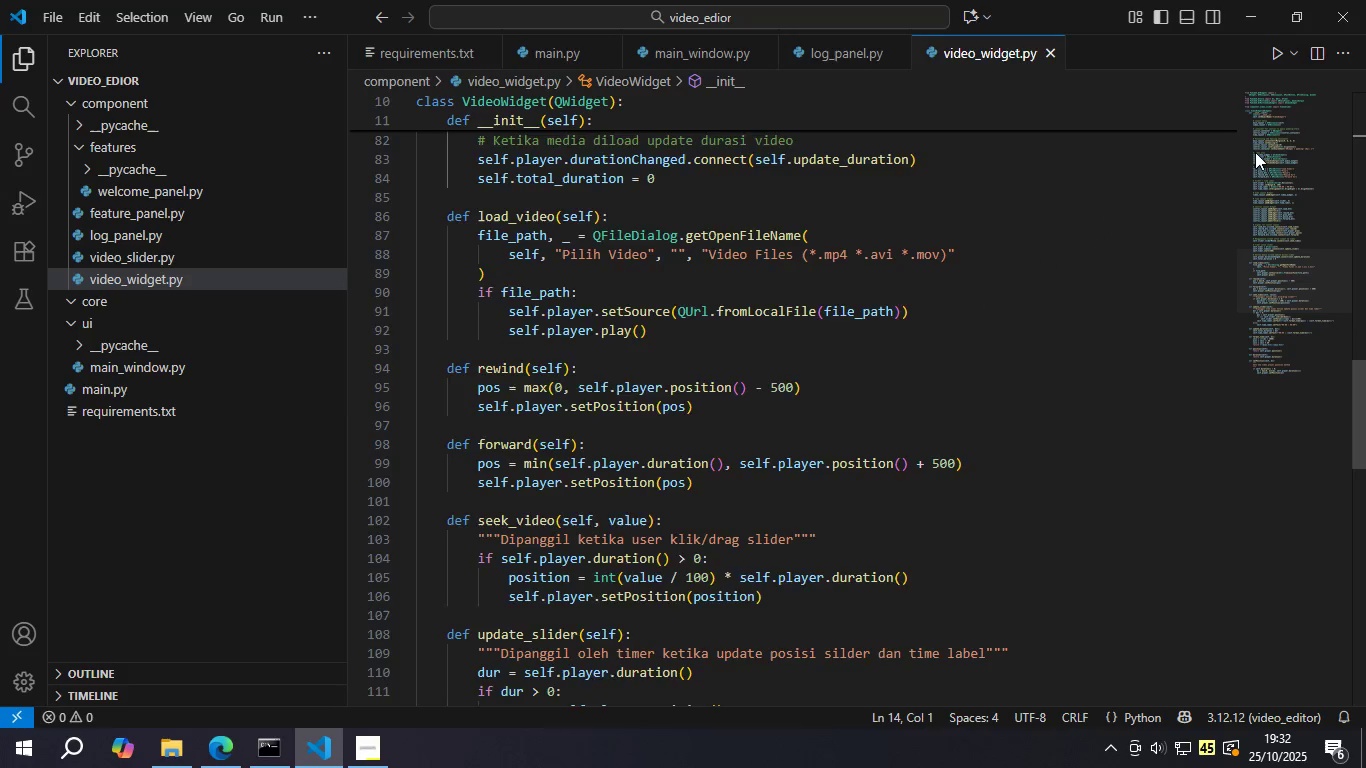 
left_click([1255, 152])
 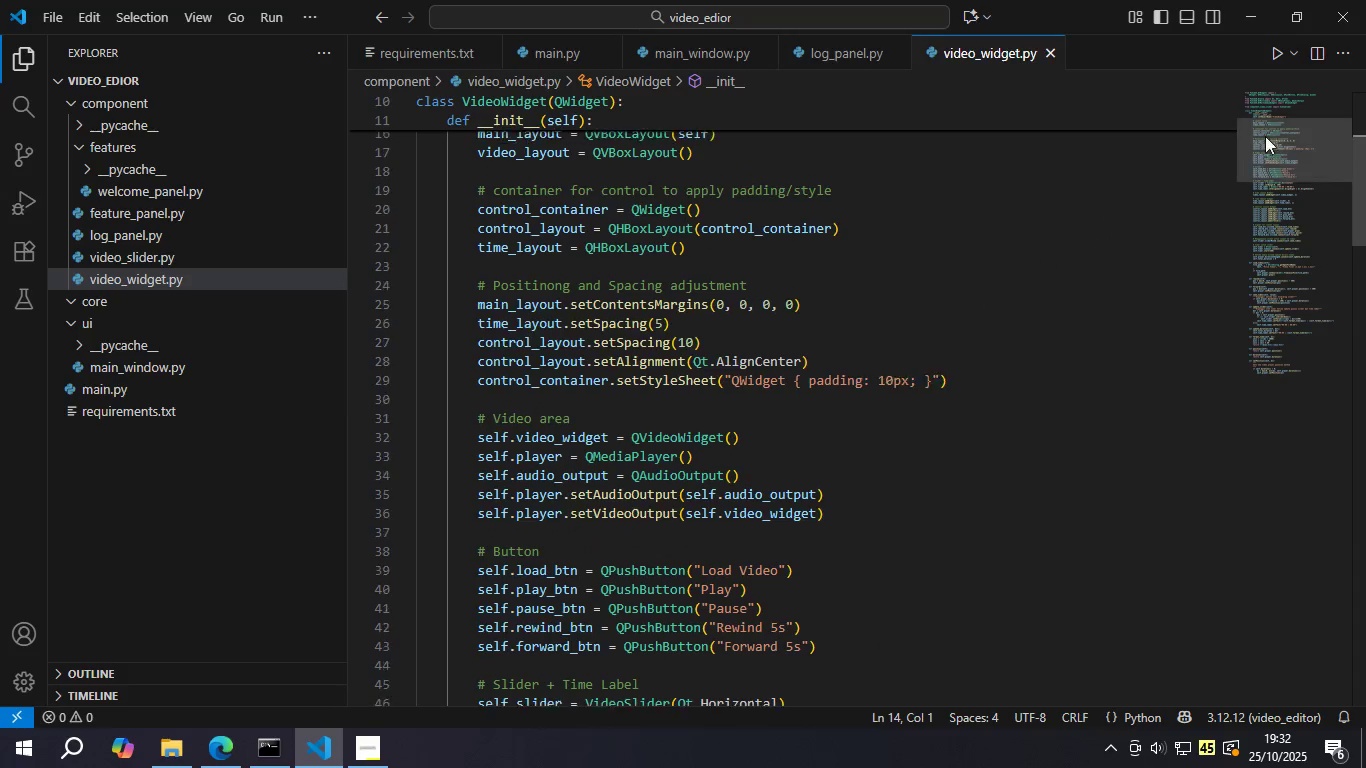 
left_click_drag(start_coordinate=[1262, 139], to_coordinate=[1270, 127])
 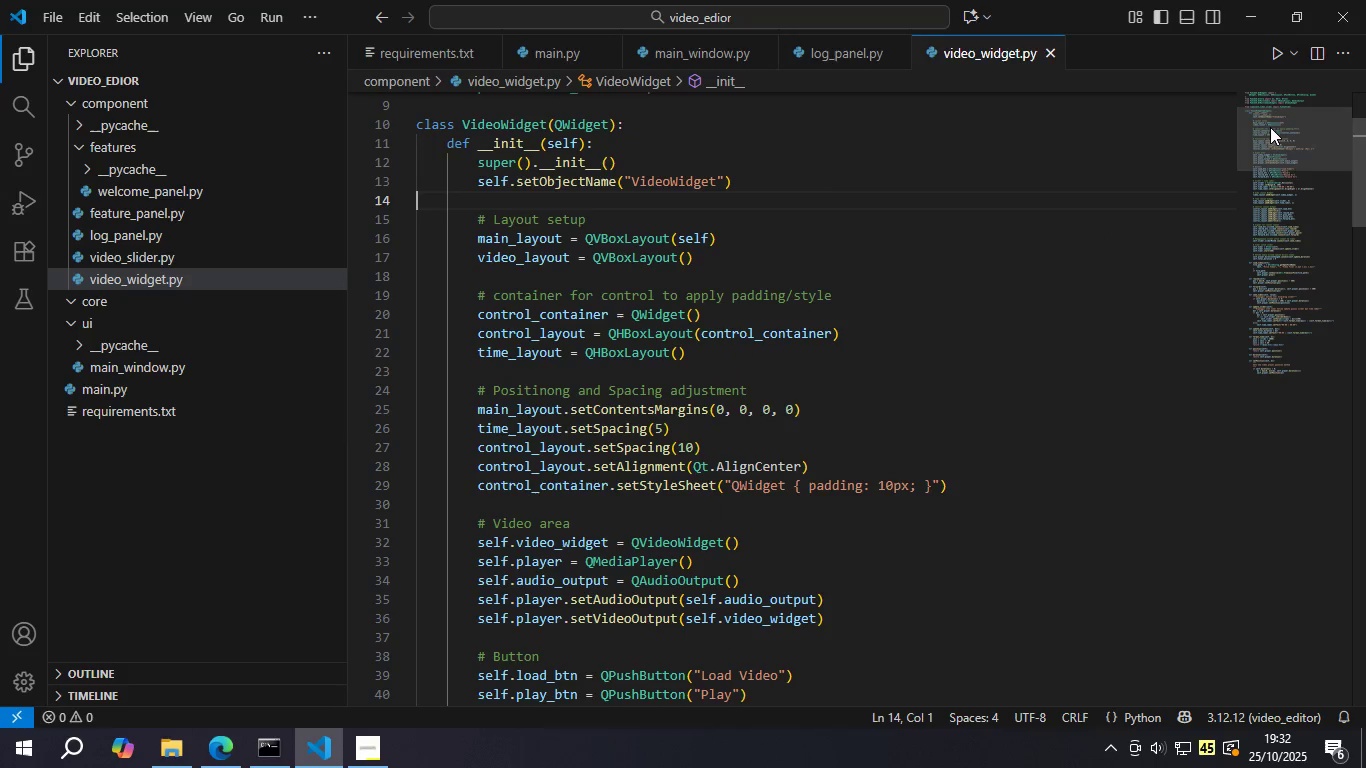 
double_click([1270, 127])
 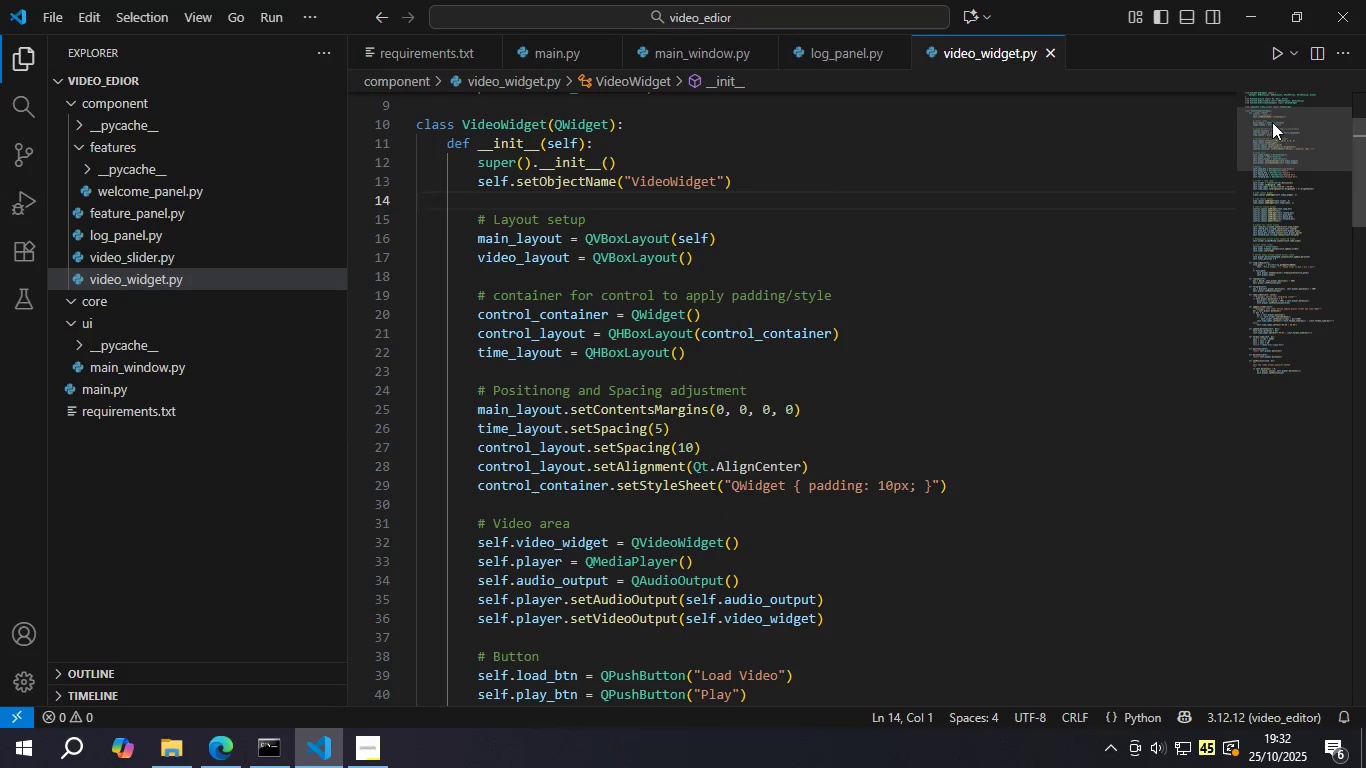 
left_click_drag(start_coordinate=[1272, 122], to_coordinate=[1273, 117])
 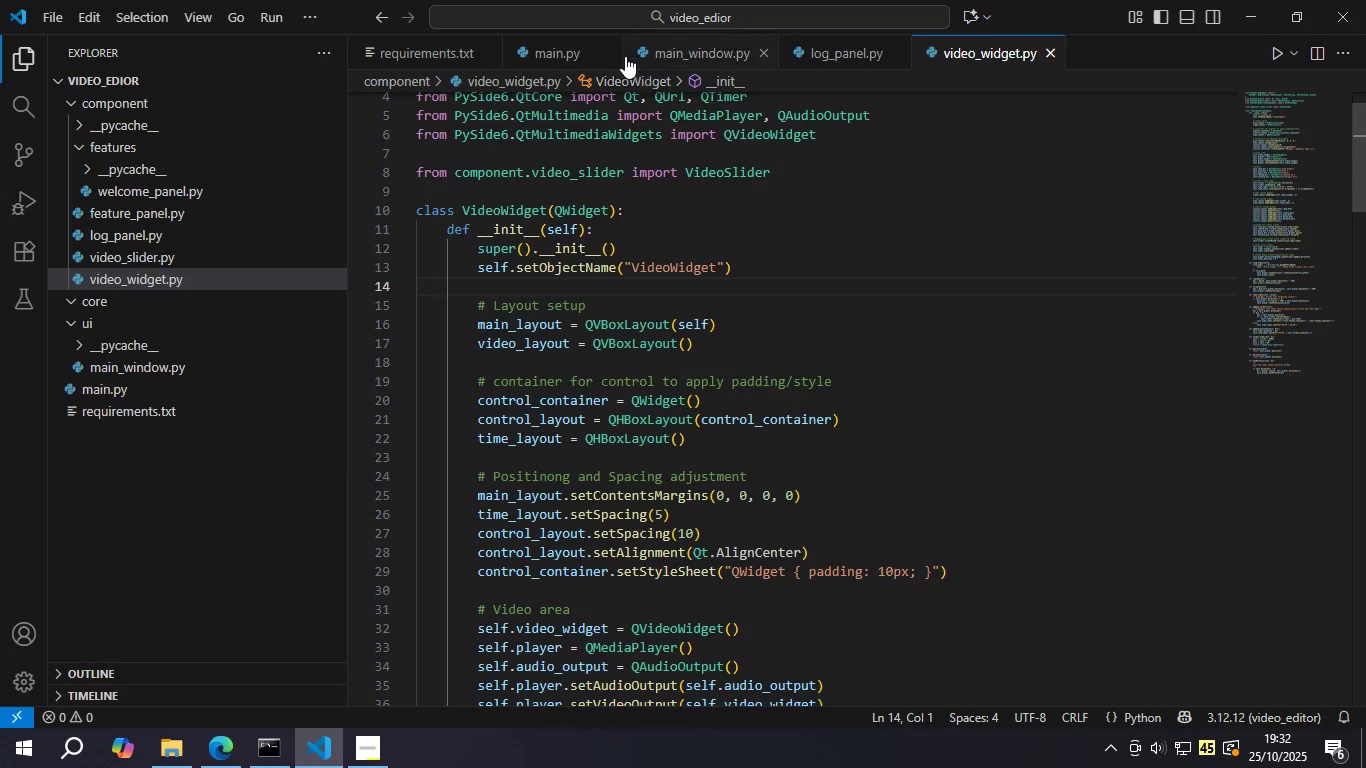 
left_click([676, 44])
 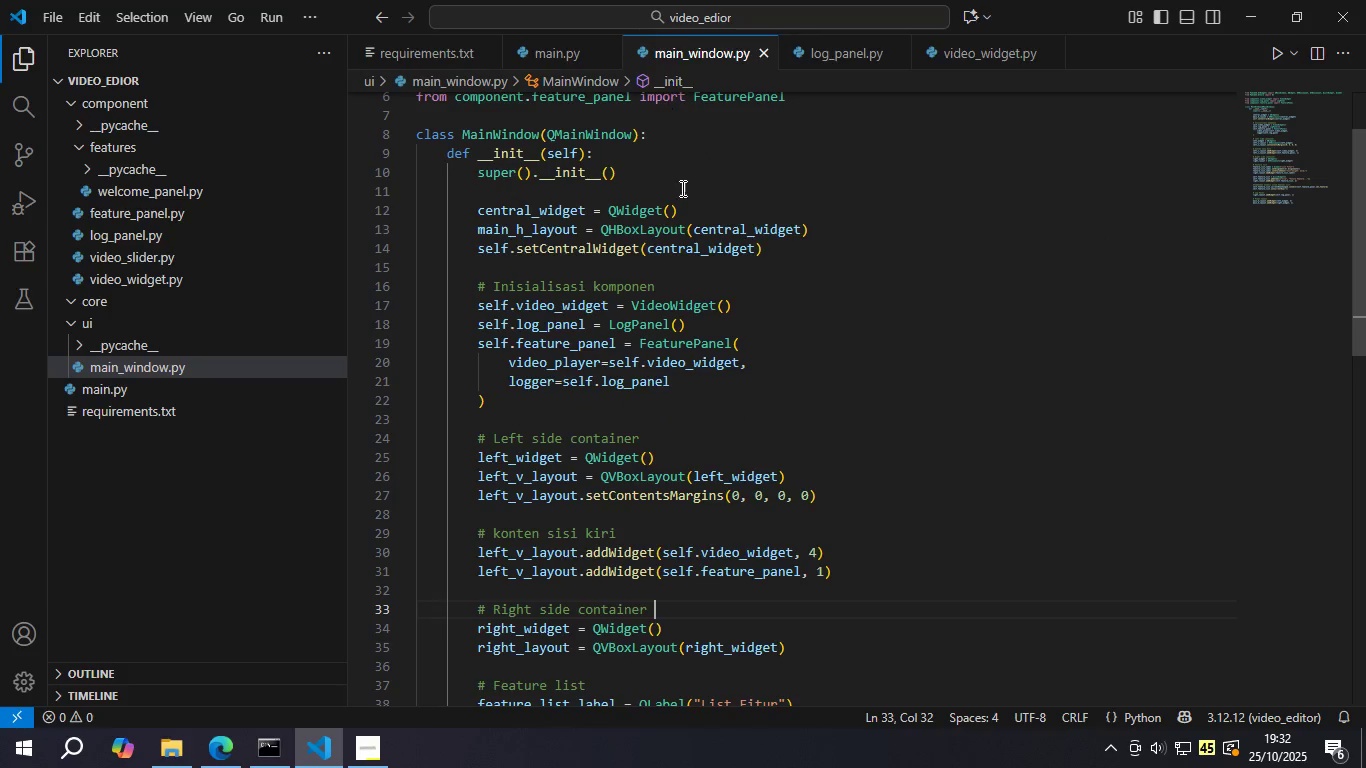 
scroll: coordinate [682, 190], scroll_direction: up, amount: 3.0
 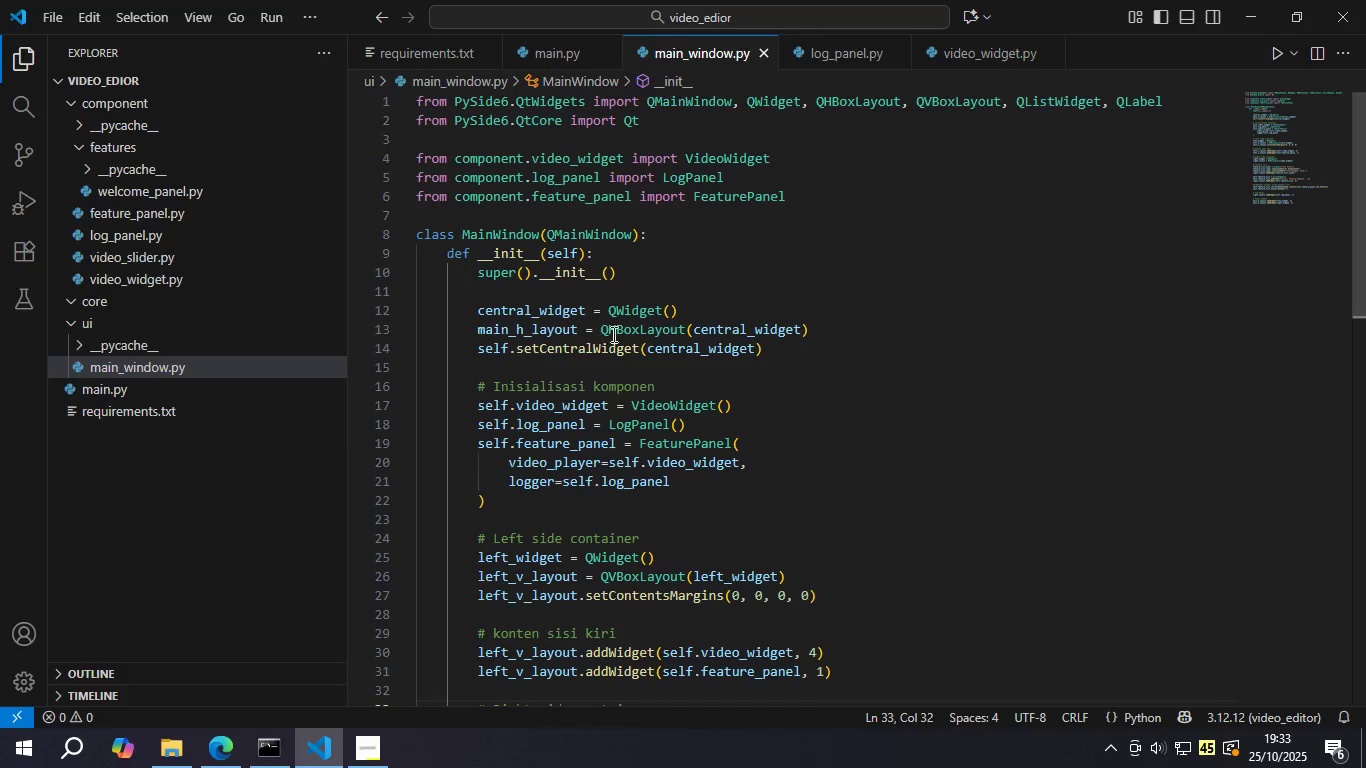 
scroll: coordinate [708, 348], scroll_direction: down, amount: 3.0
 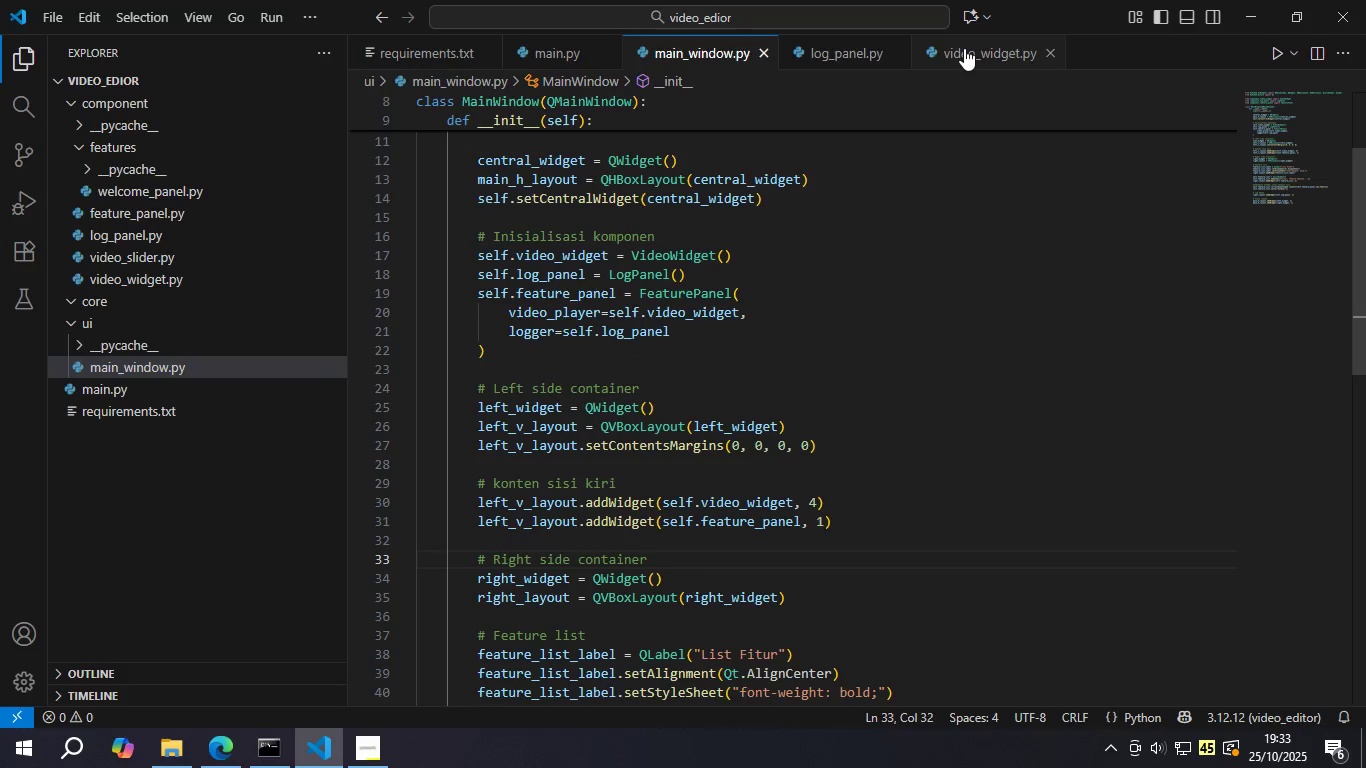 
left_click([964, 48])
 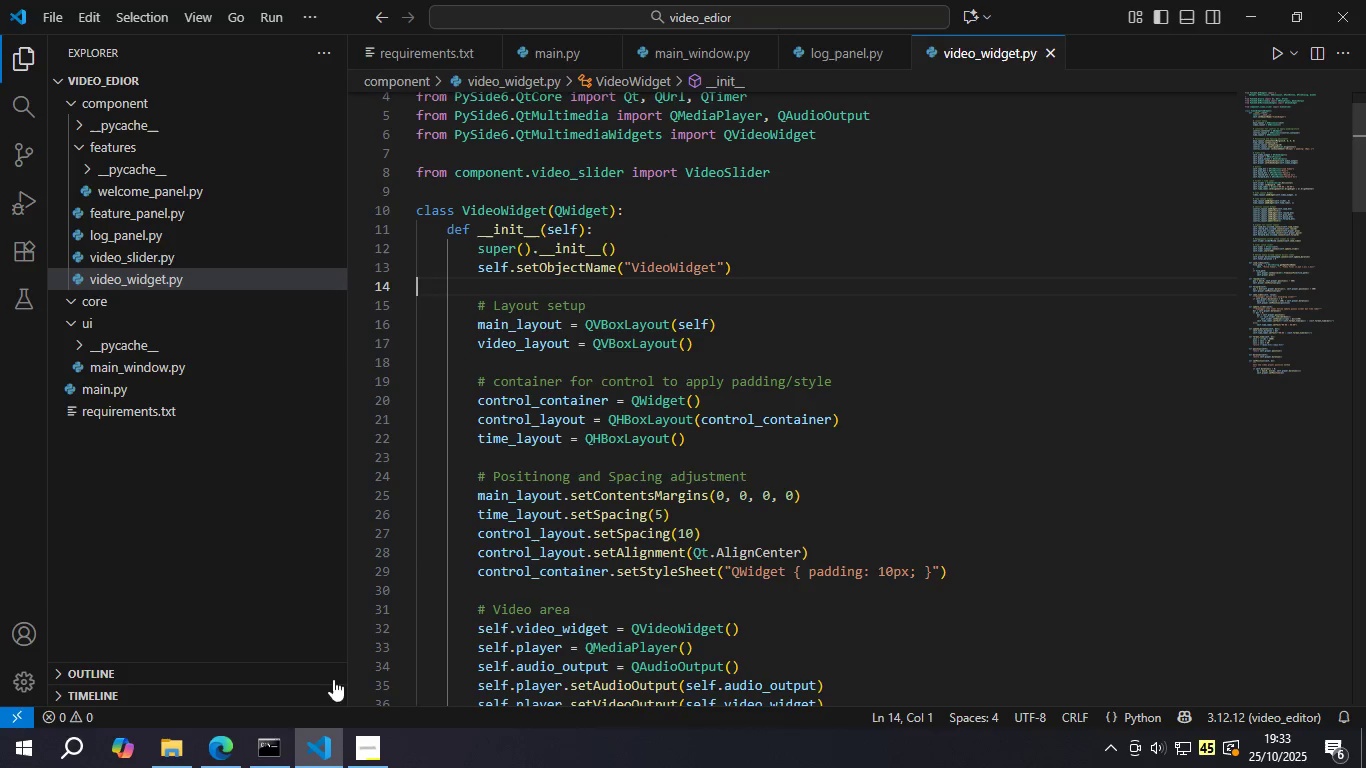 
left_click([264, 736])
 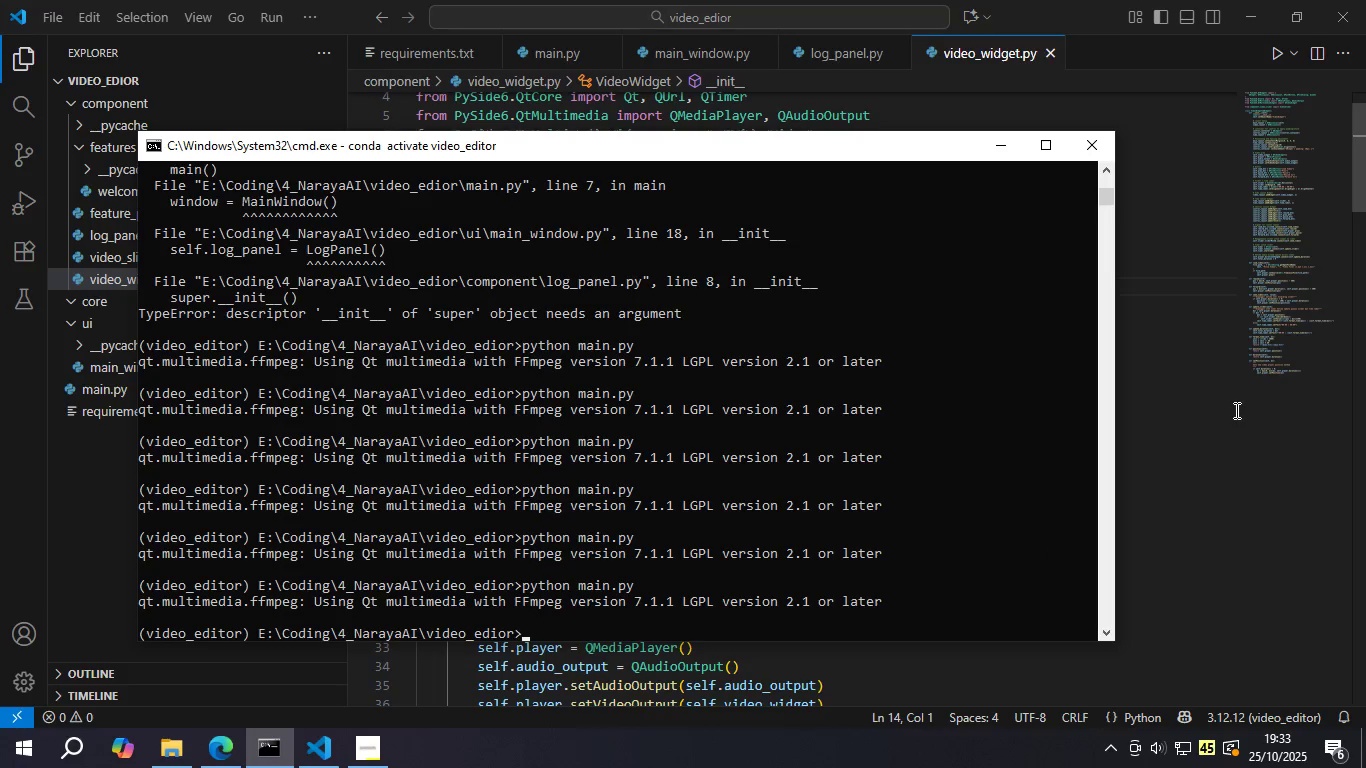 
left_click([1218, 408])
 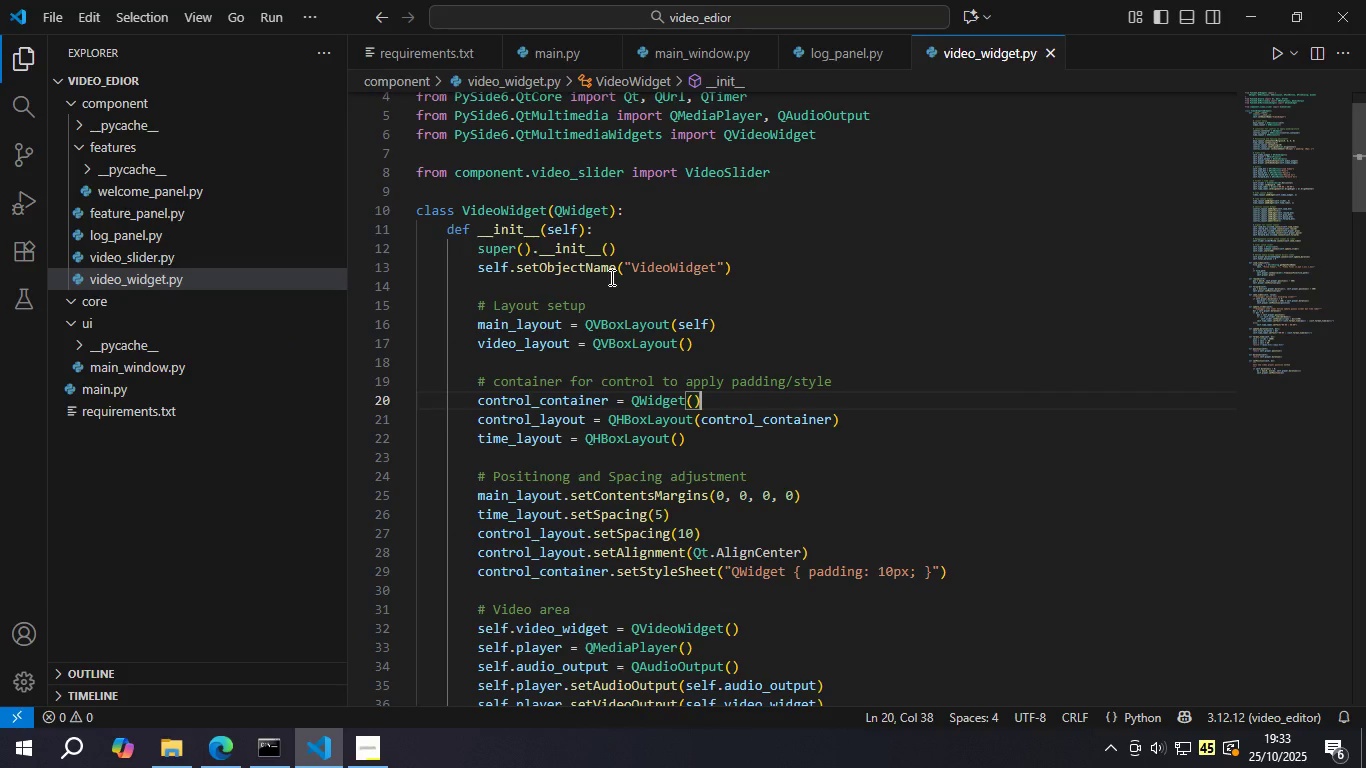 
scroll: coordinate [610, 277], scroll_direction: down, amount: 1.0
 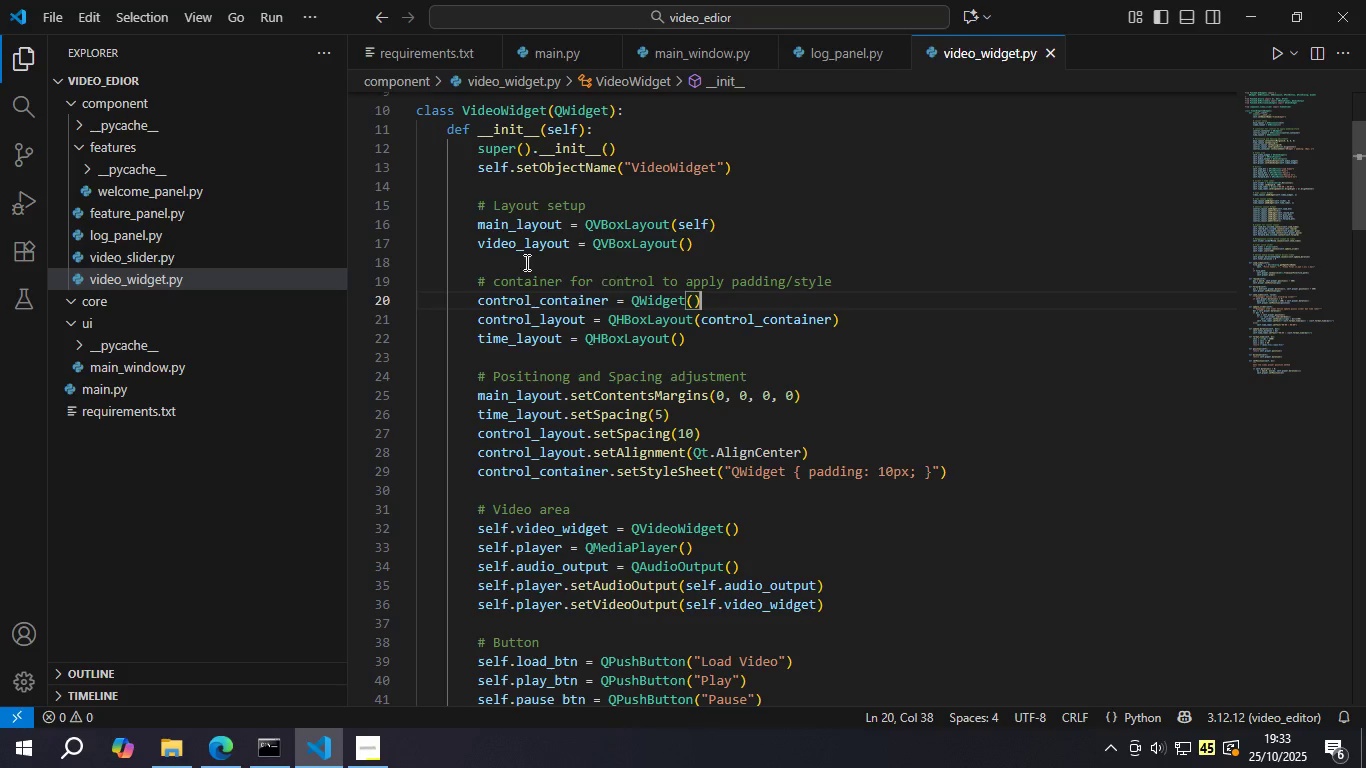 
double_click([500, 231])
 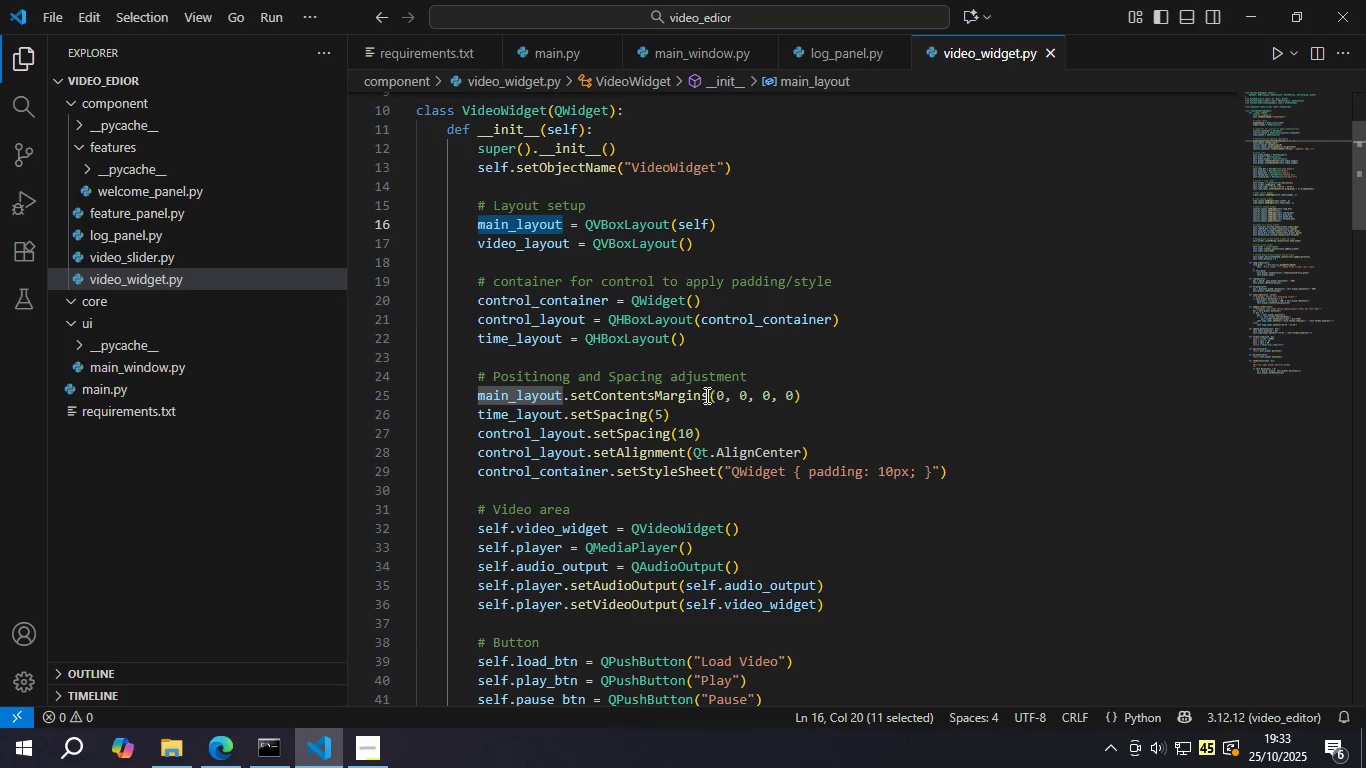 
scroll: coordinate [574, 410], scroll_direction: down, amount: 7.0
 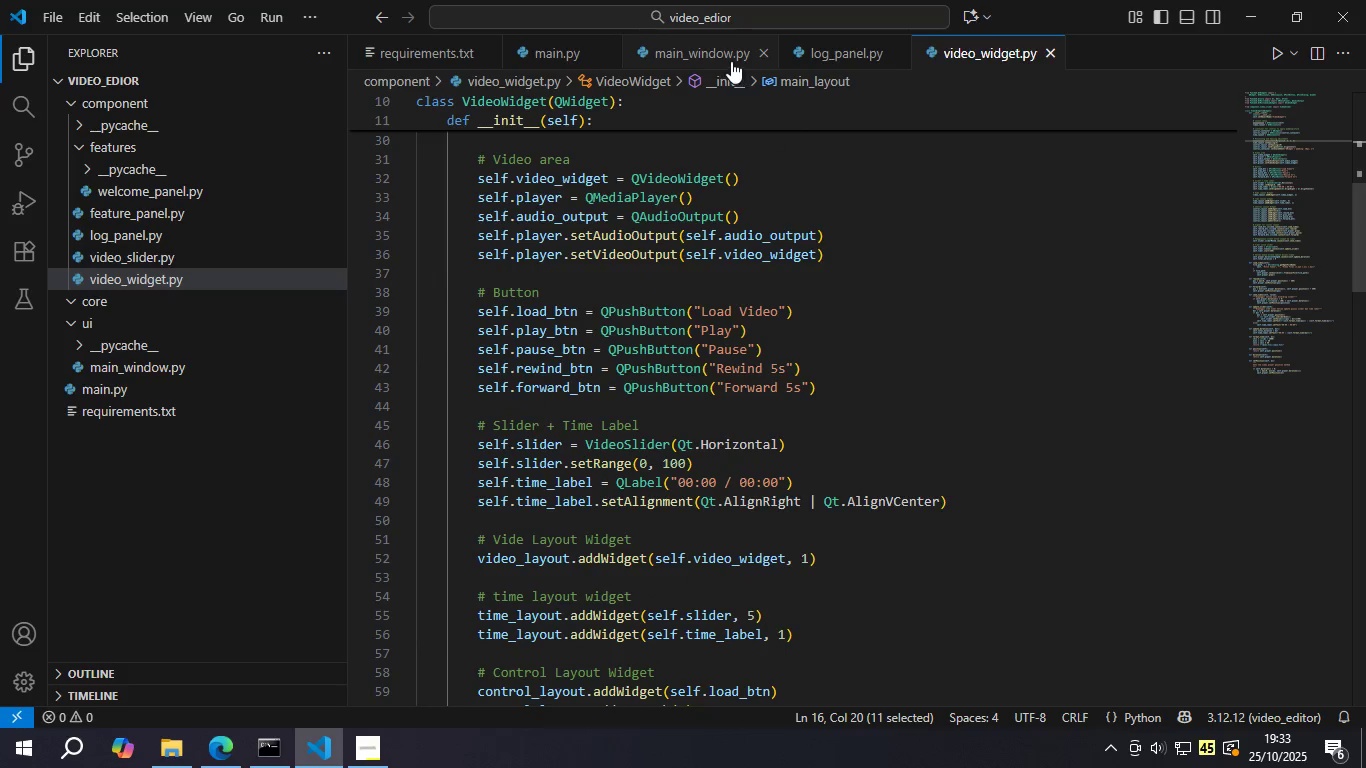 
left_click([731, 61])
 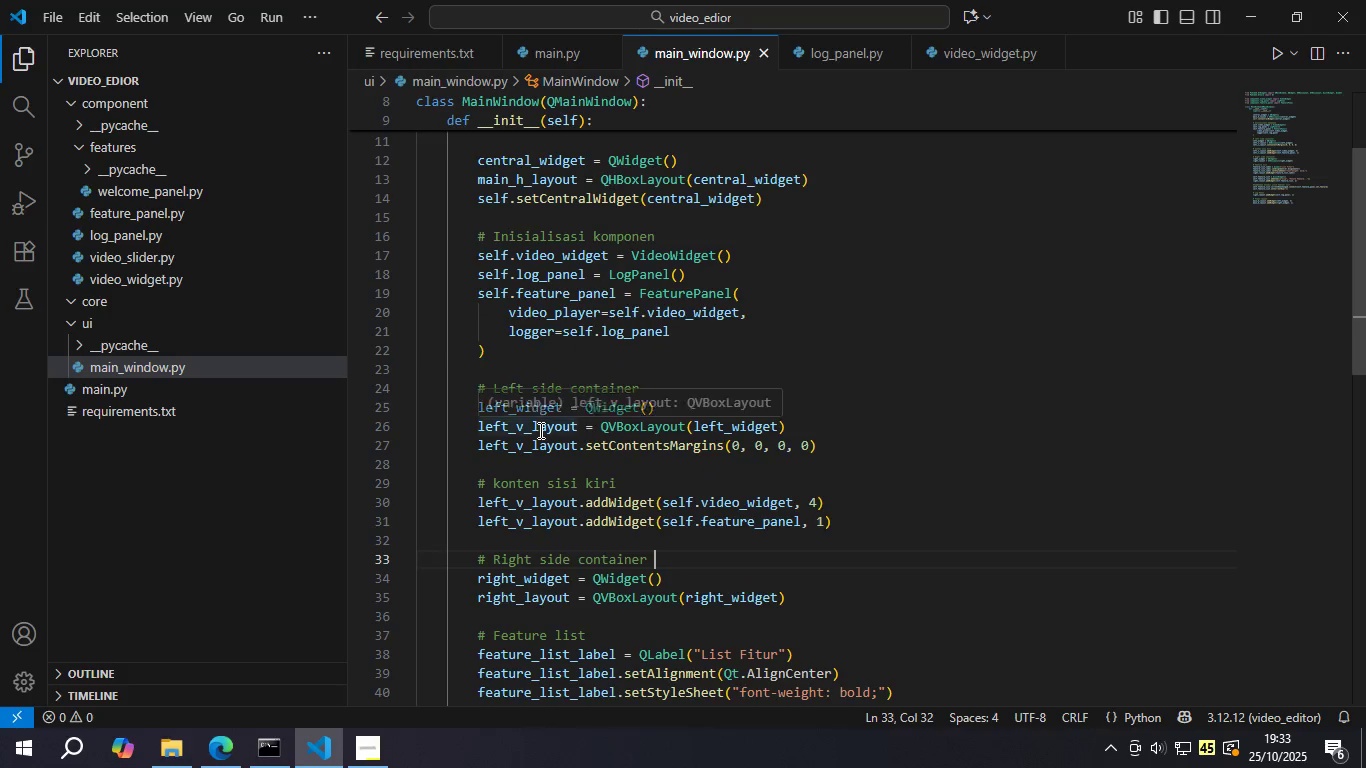 
scroll: coordinate [512, 509], scroll_direction: down, amount: 3.0
 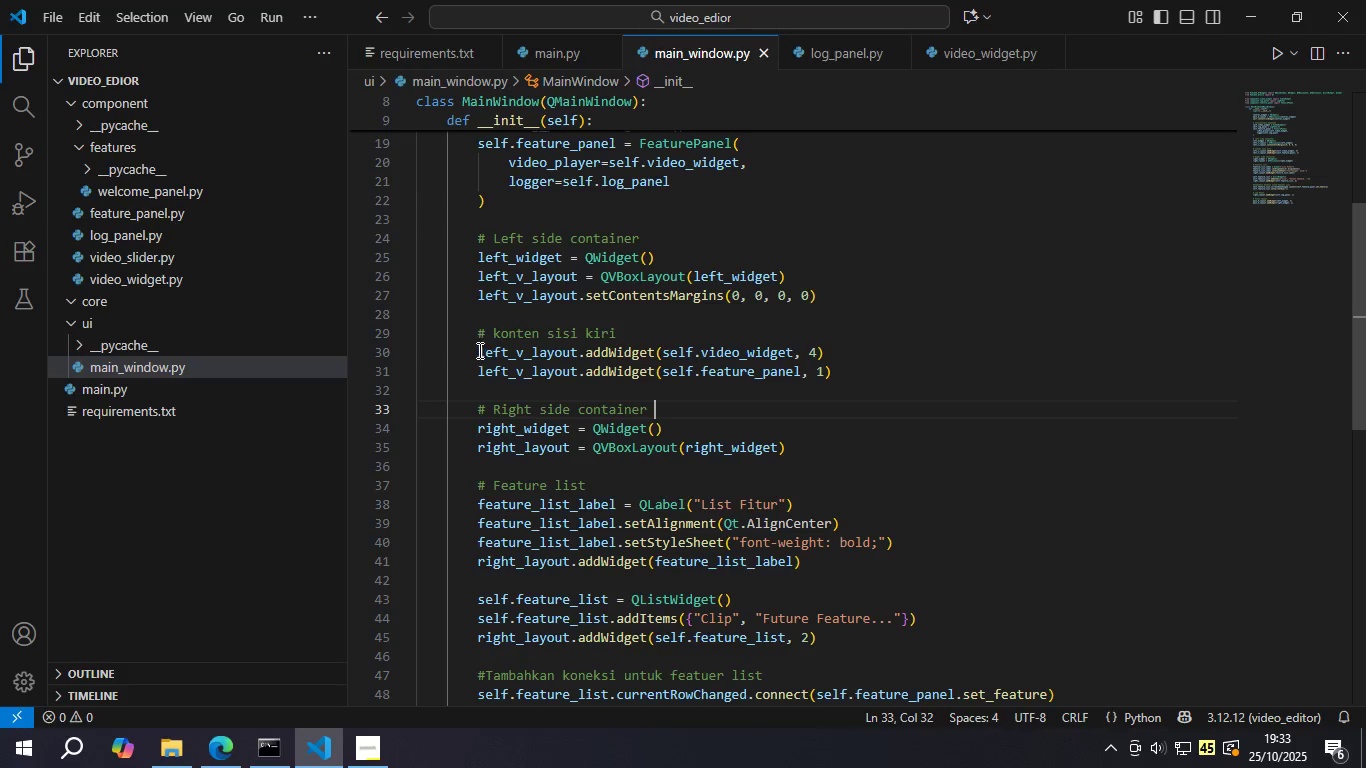 
left_click([476, 348])
 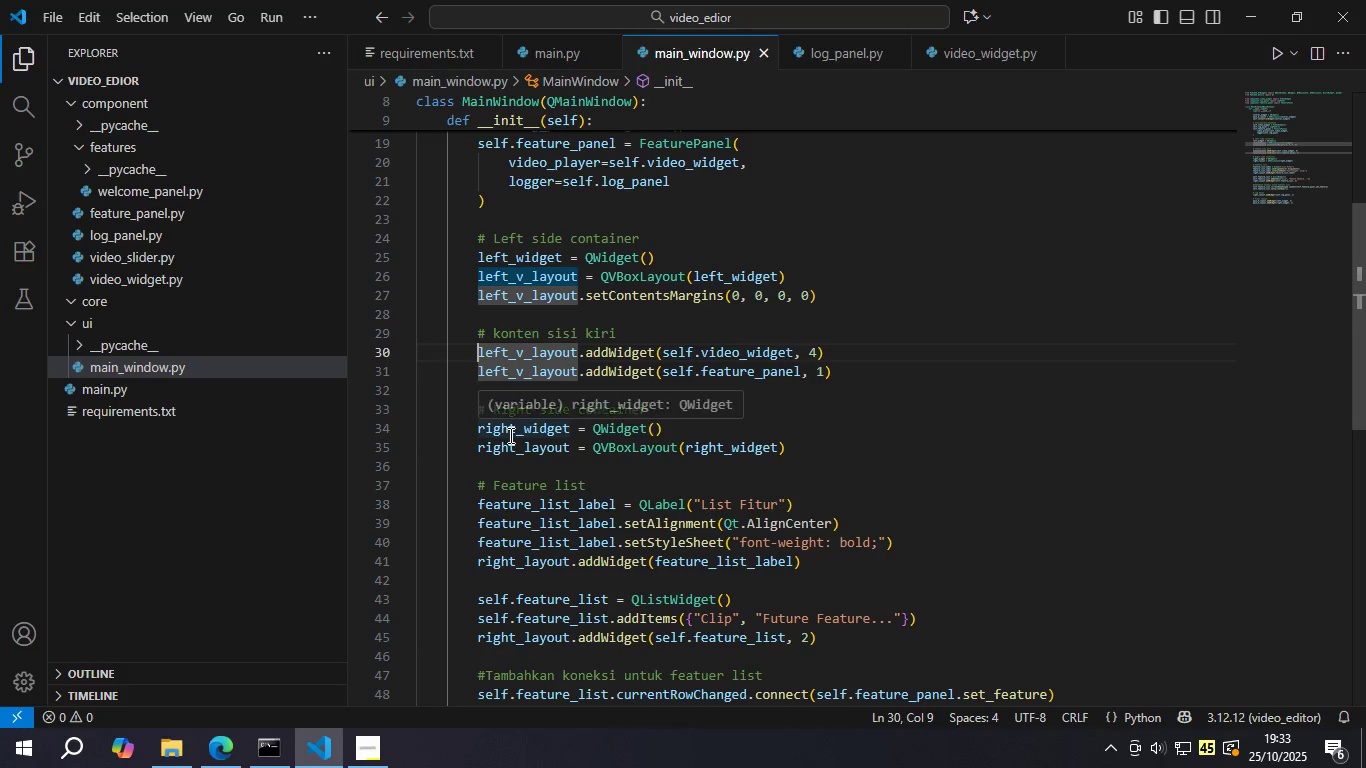 
key(Shift+3)
 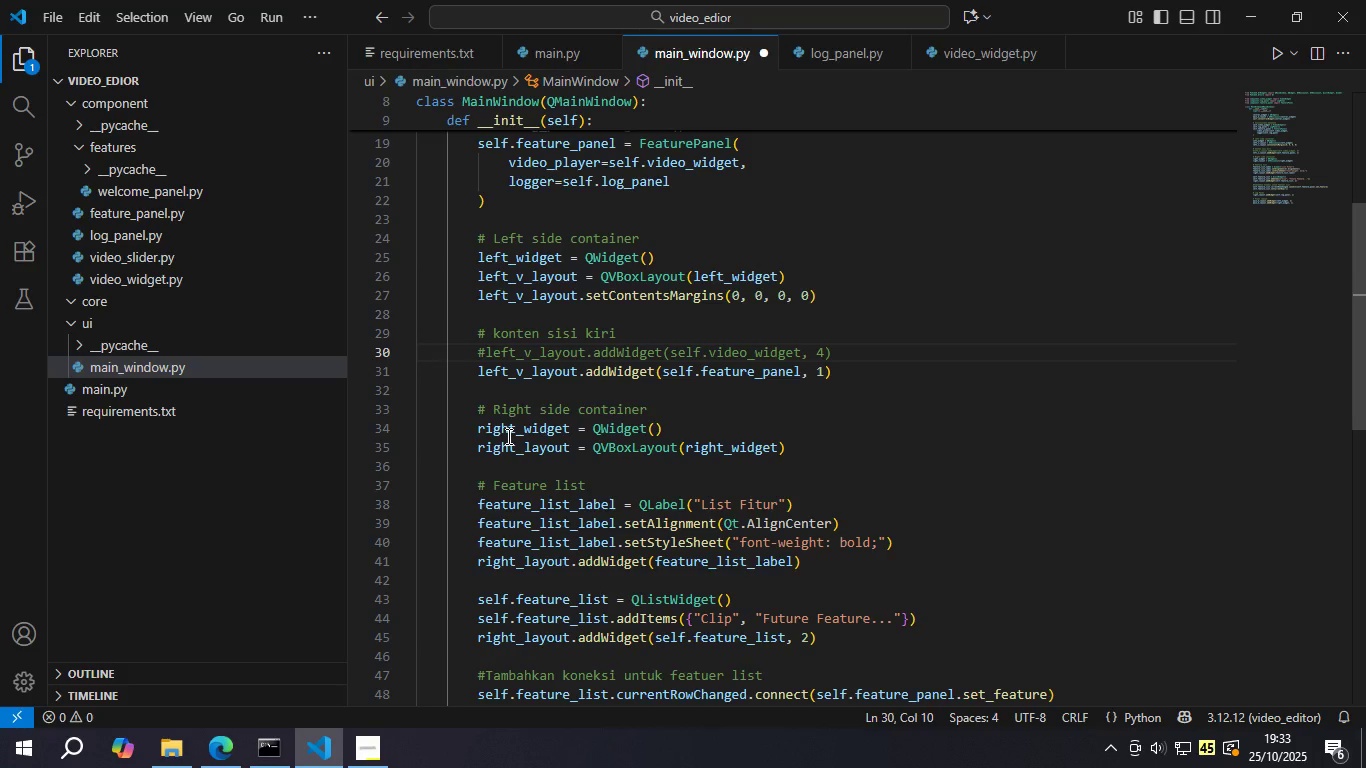 
hold_key(key=ControlLeft, duration=0.5)